 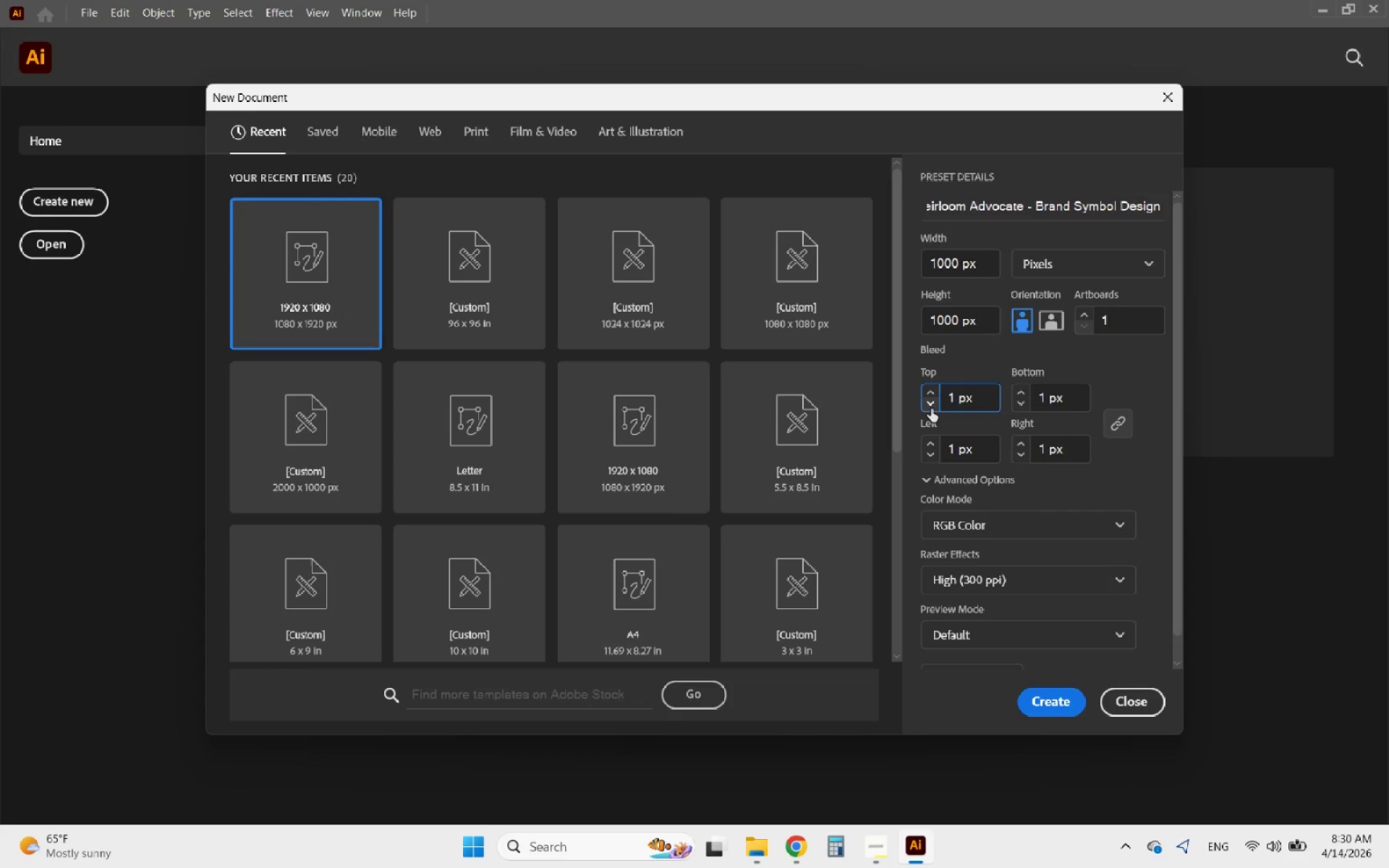 
triple_click([931, 409])
 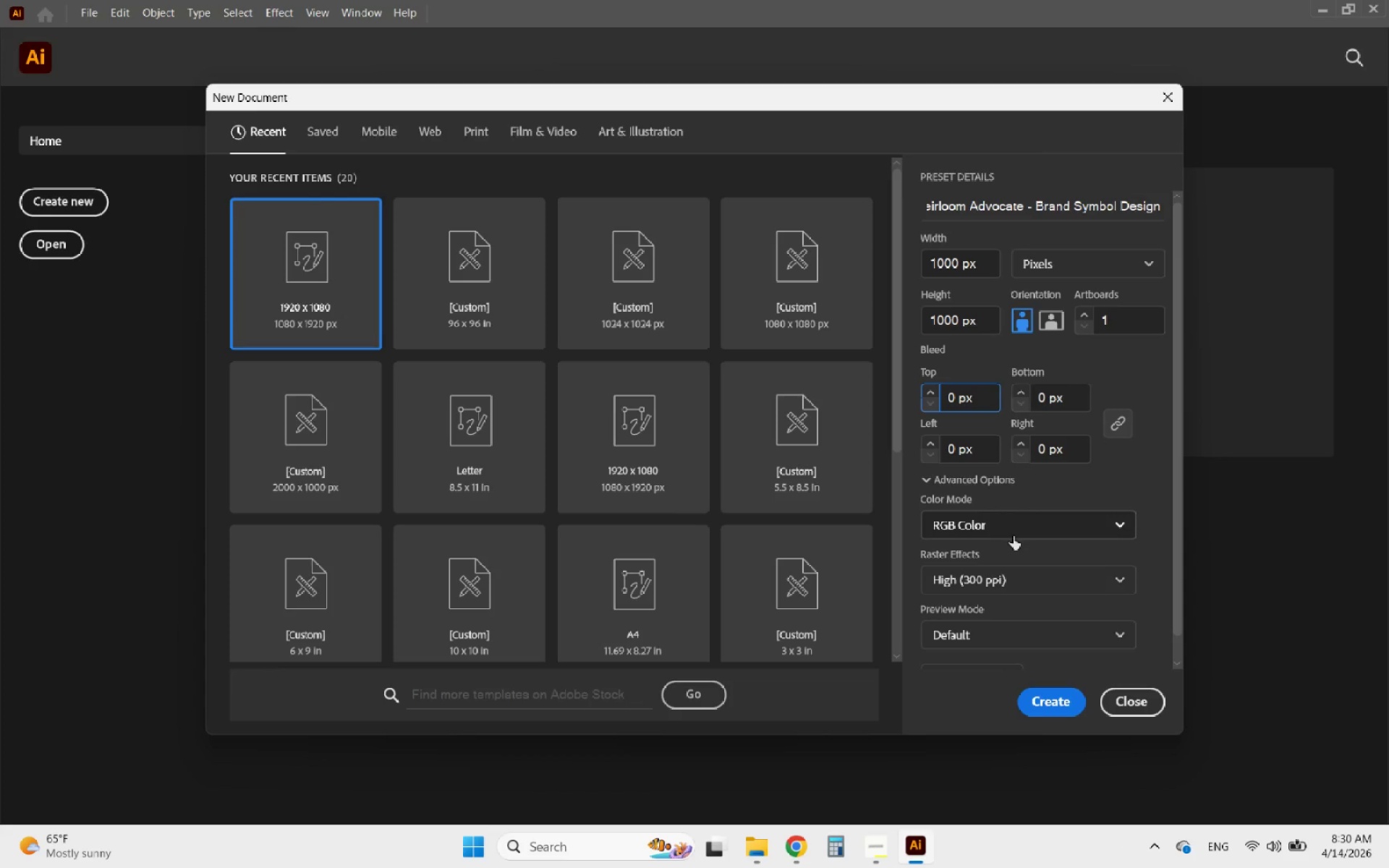 
scroll: coordinate [1004, 553], scroll_direction: up, amount: 1.0
 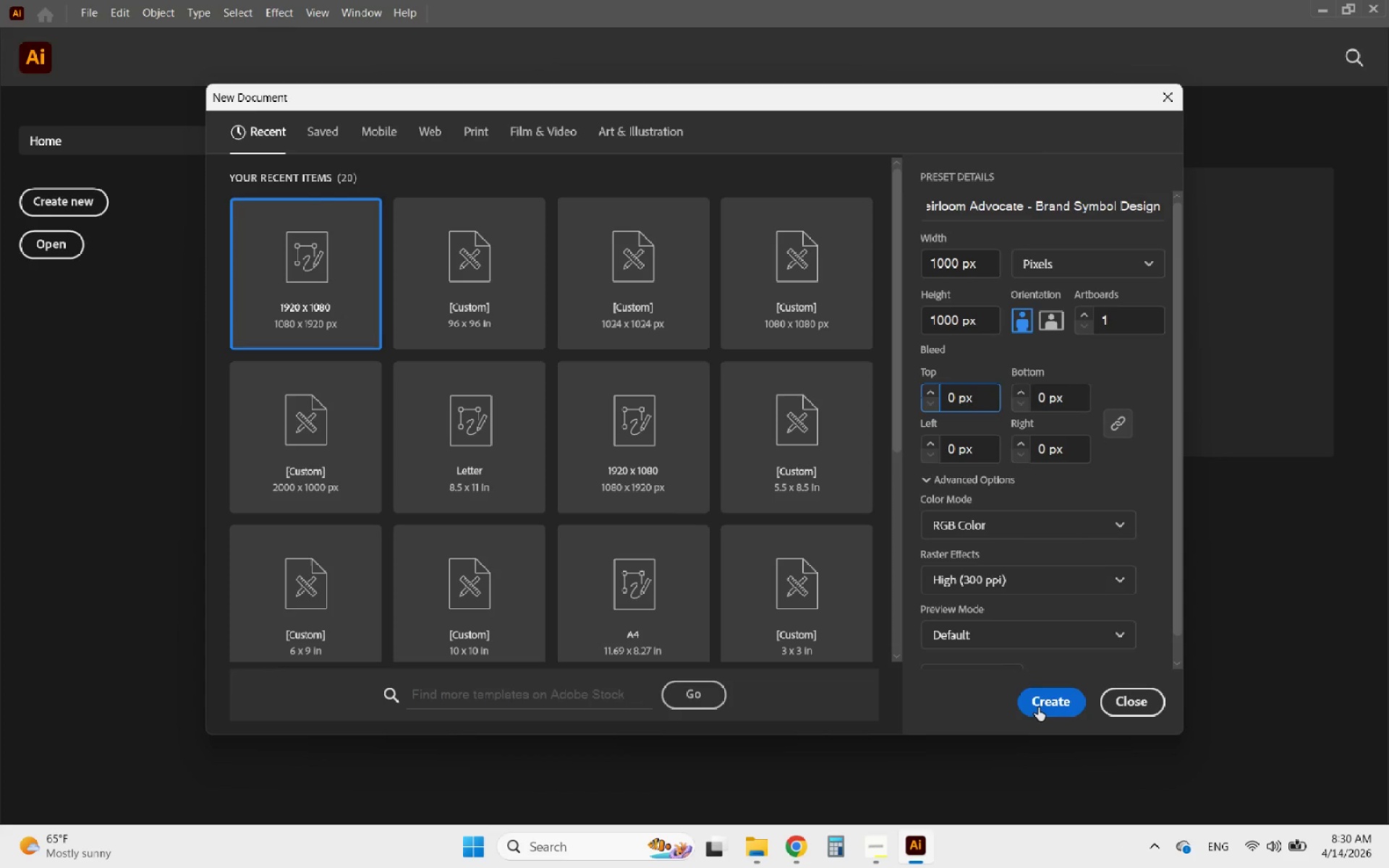 
left_click([1039, 707])
 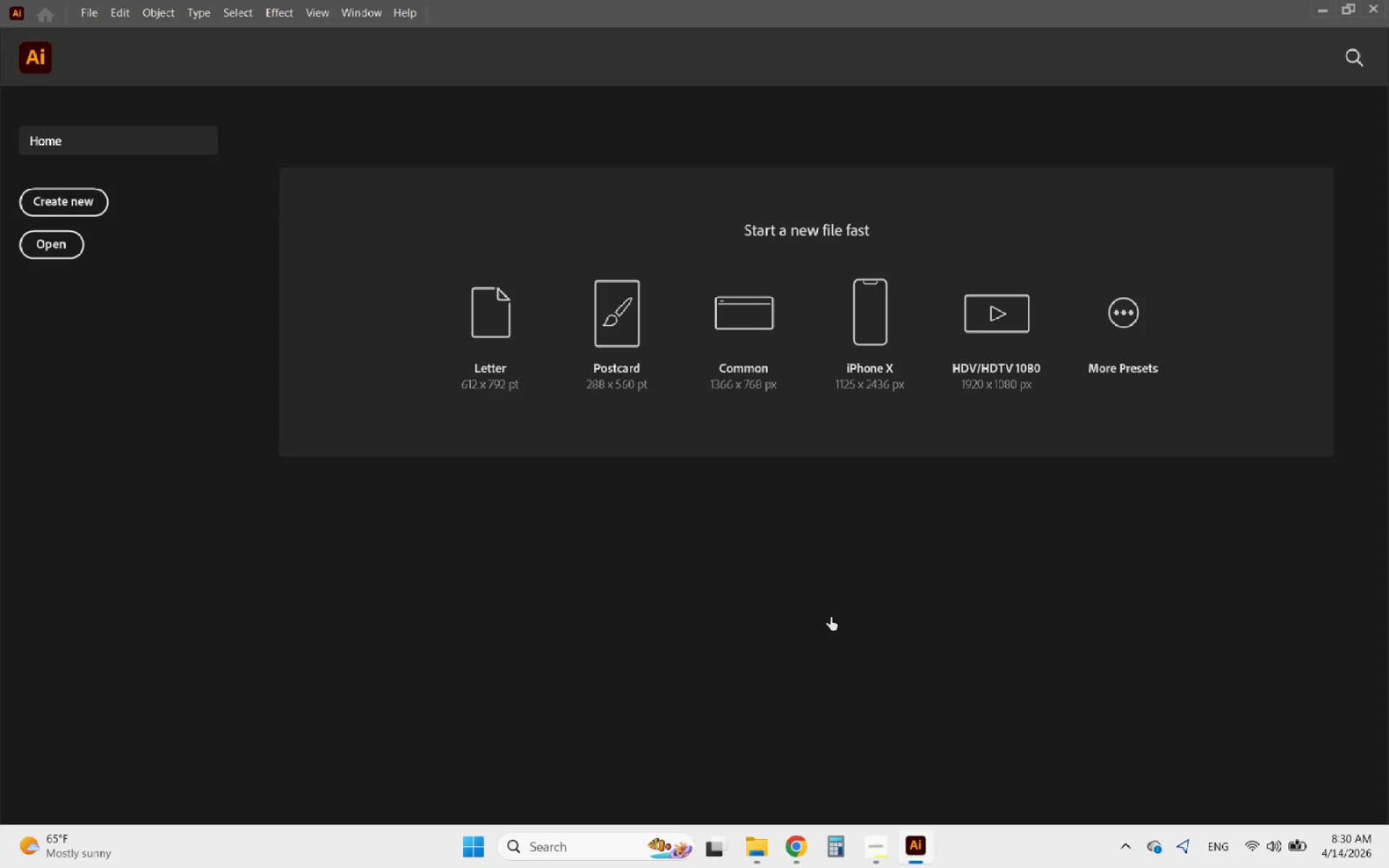 
key(VolumeDown)
 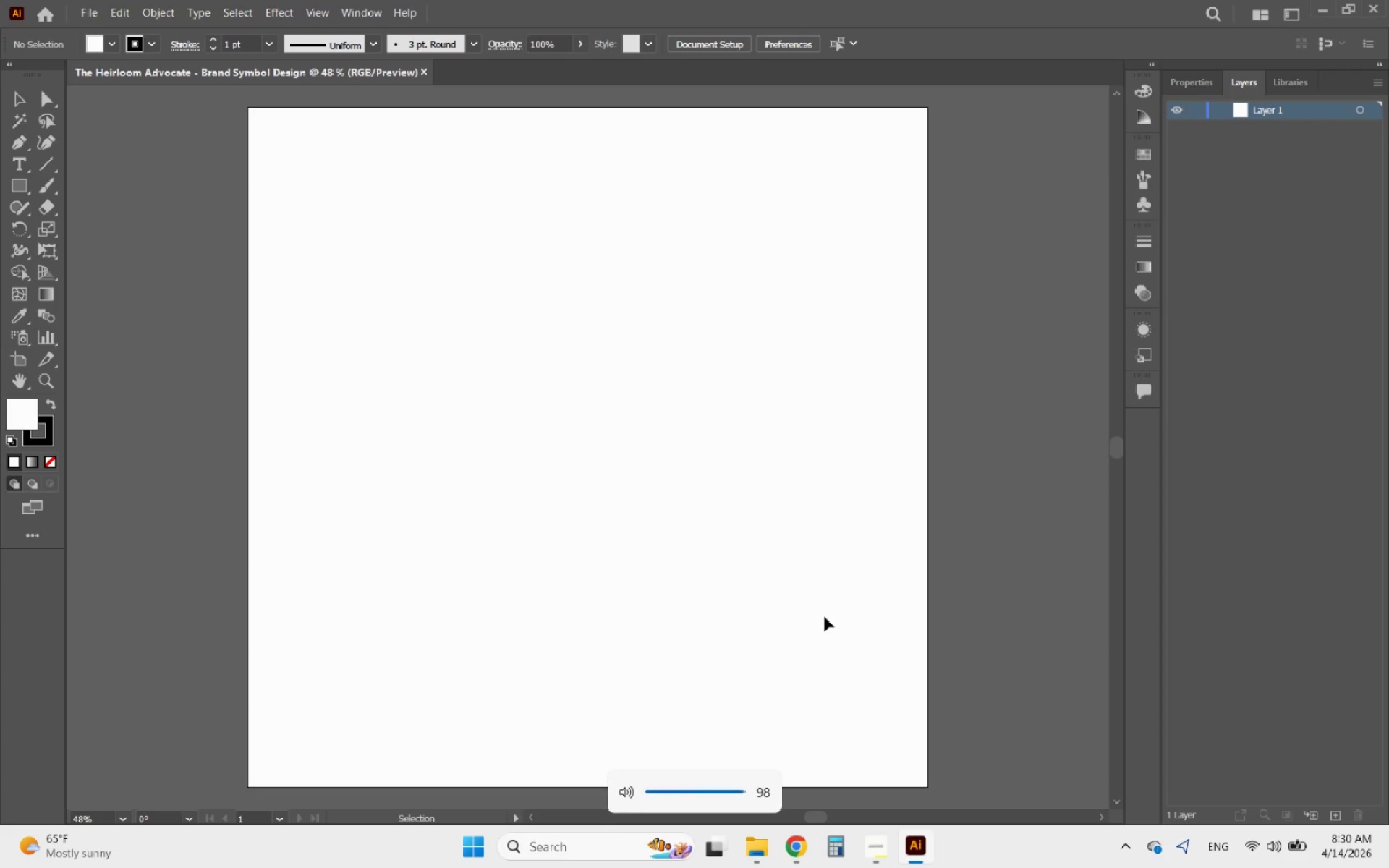 
key(VolumeDown)
 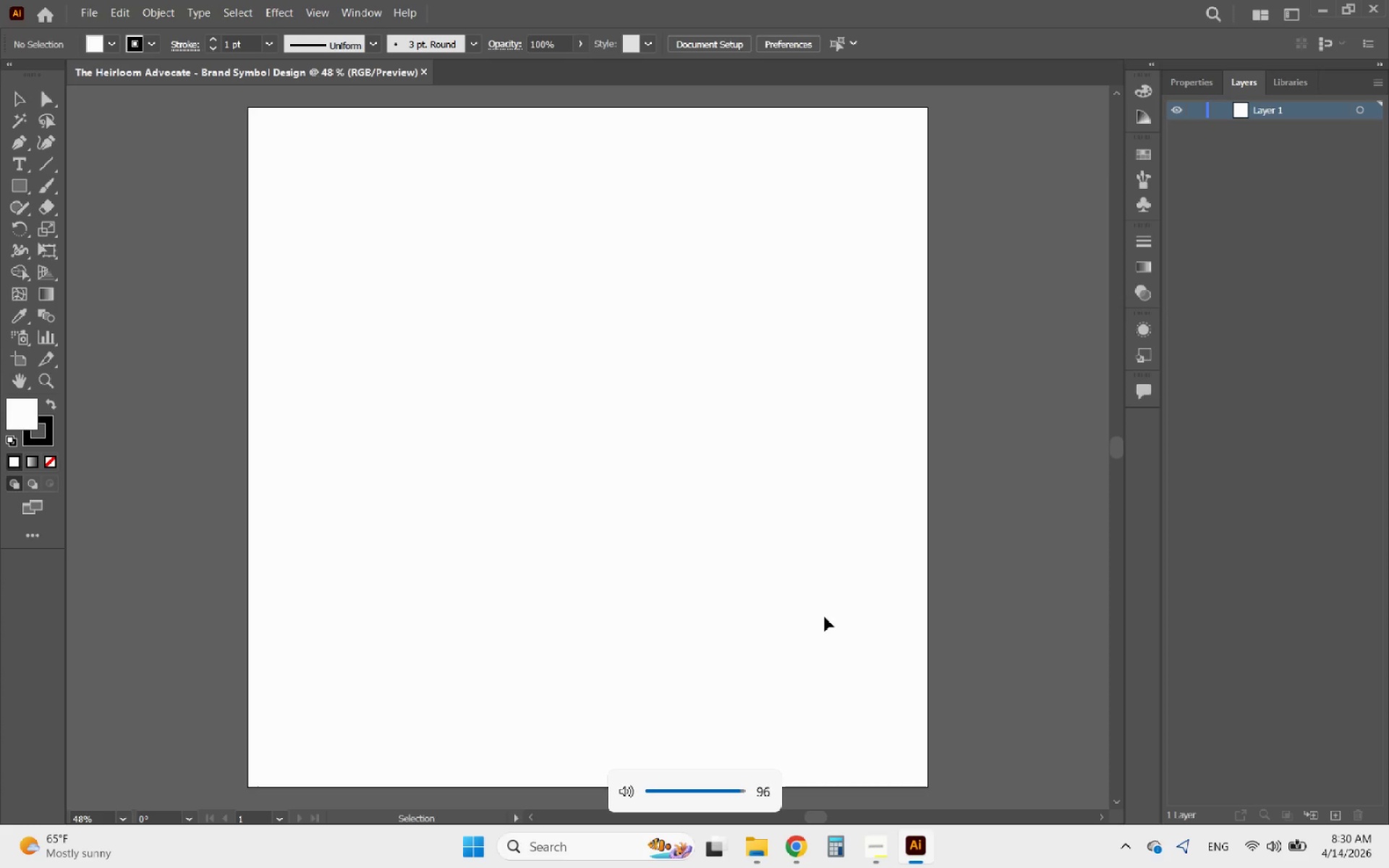 
key(VolumeDown)
 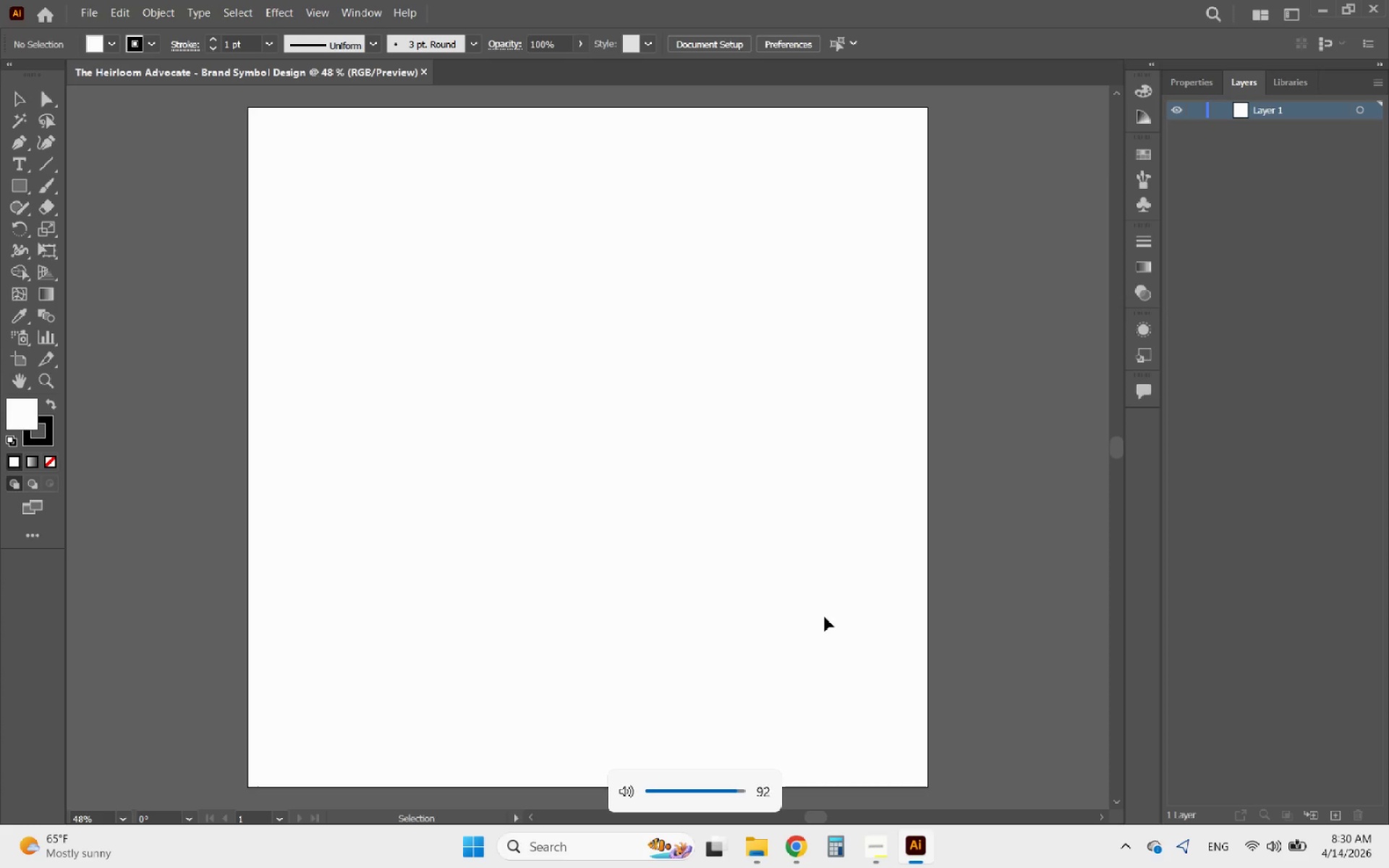 
key(VolumeDown)
 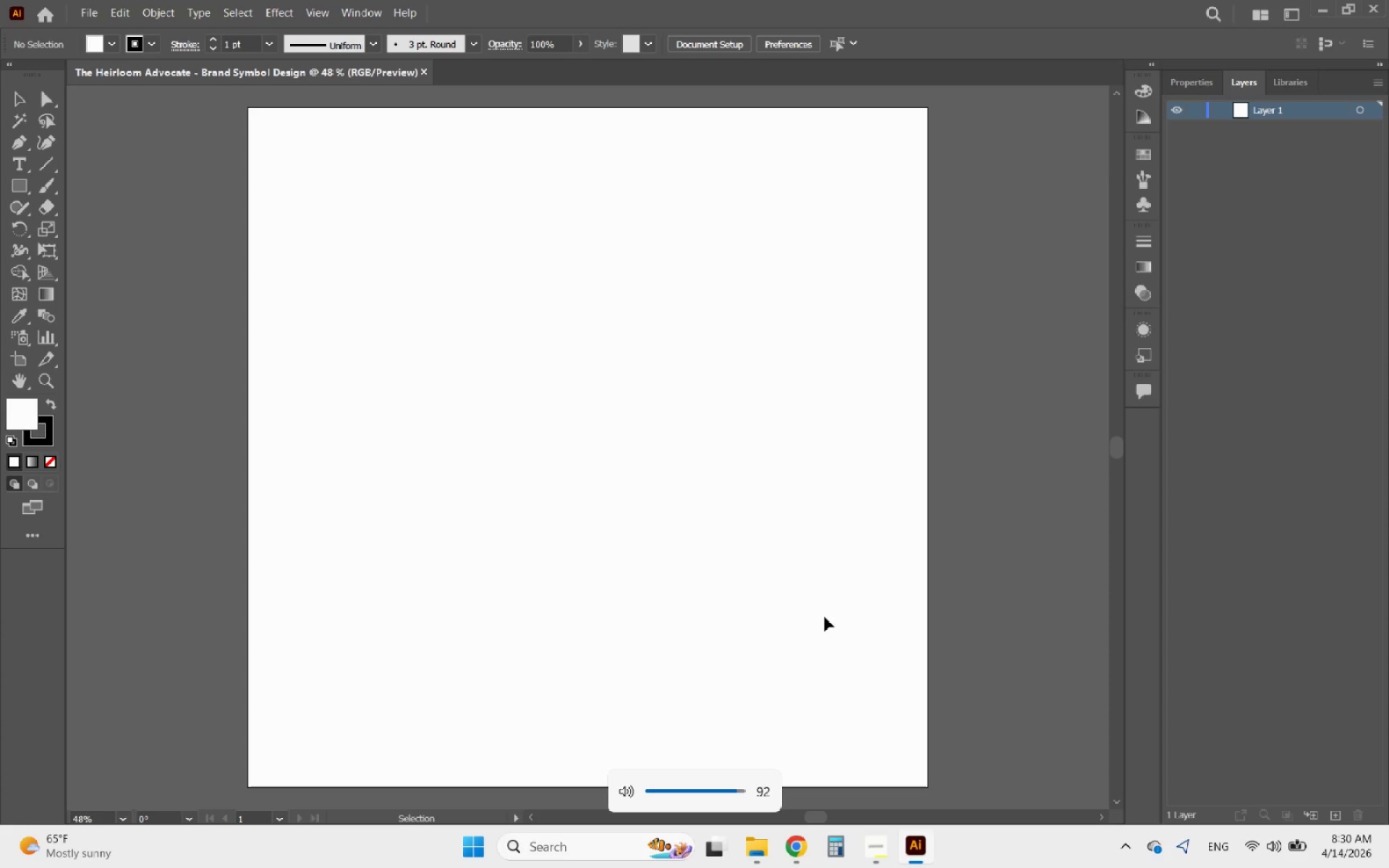 
key(VolumeDown)
 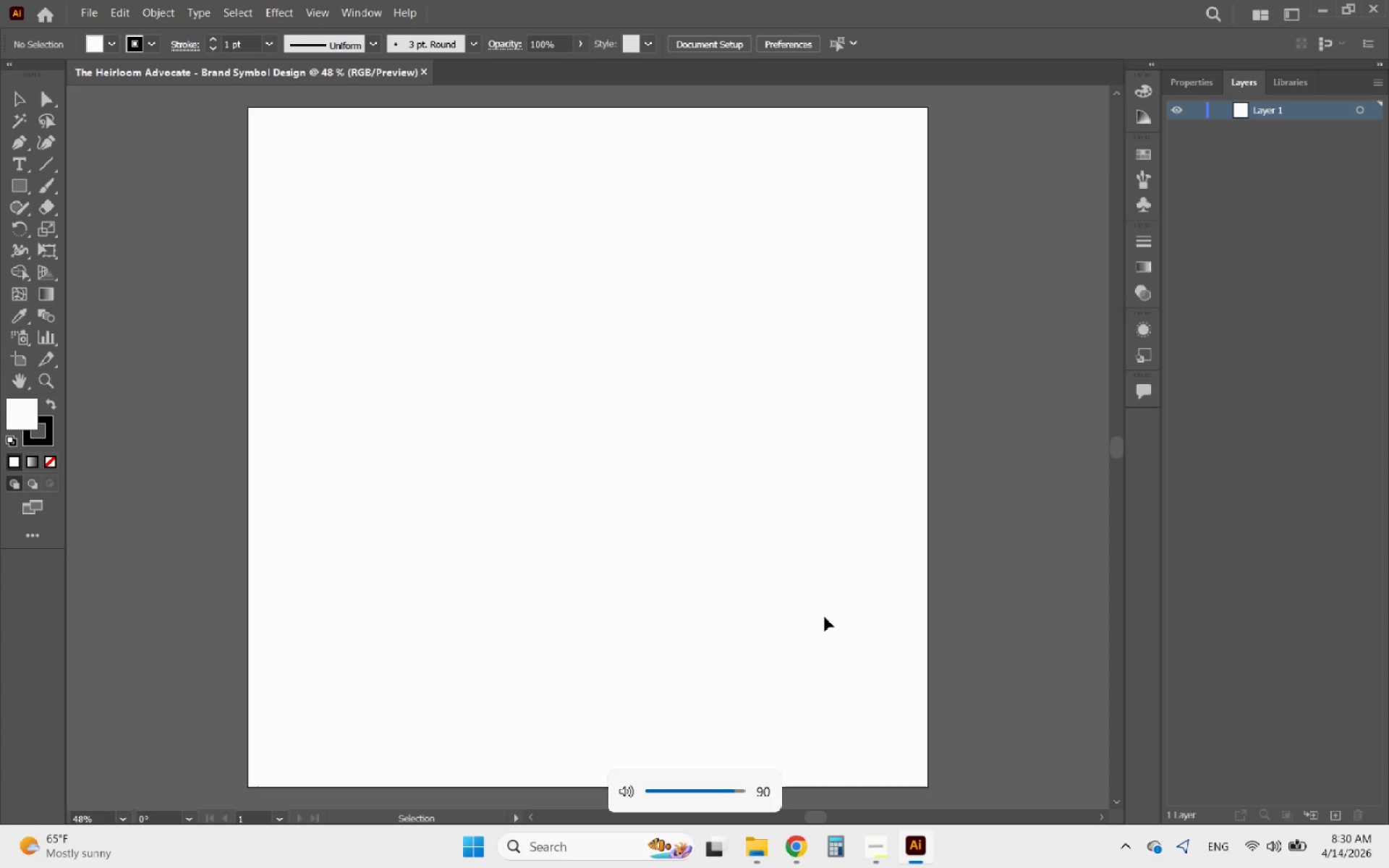 
key(VolumeDown)
 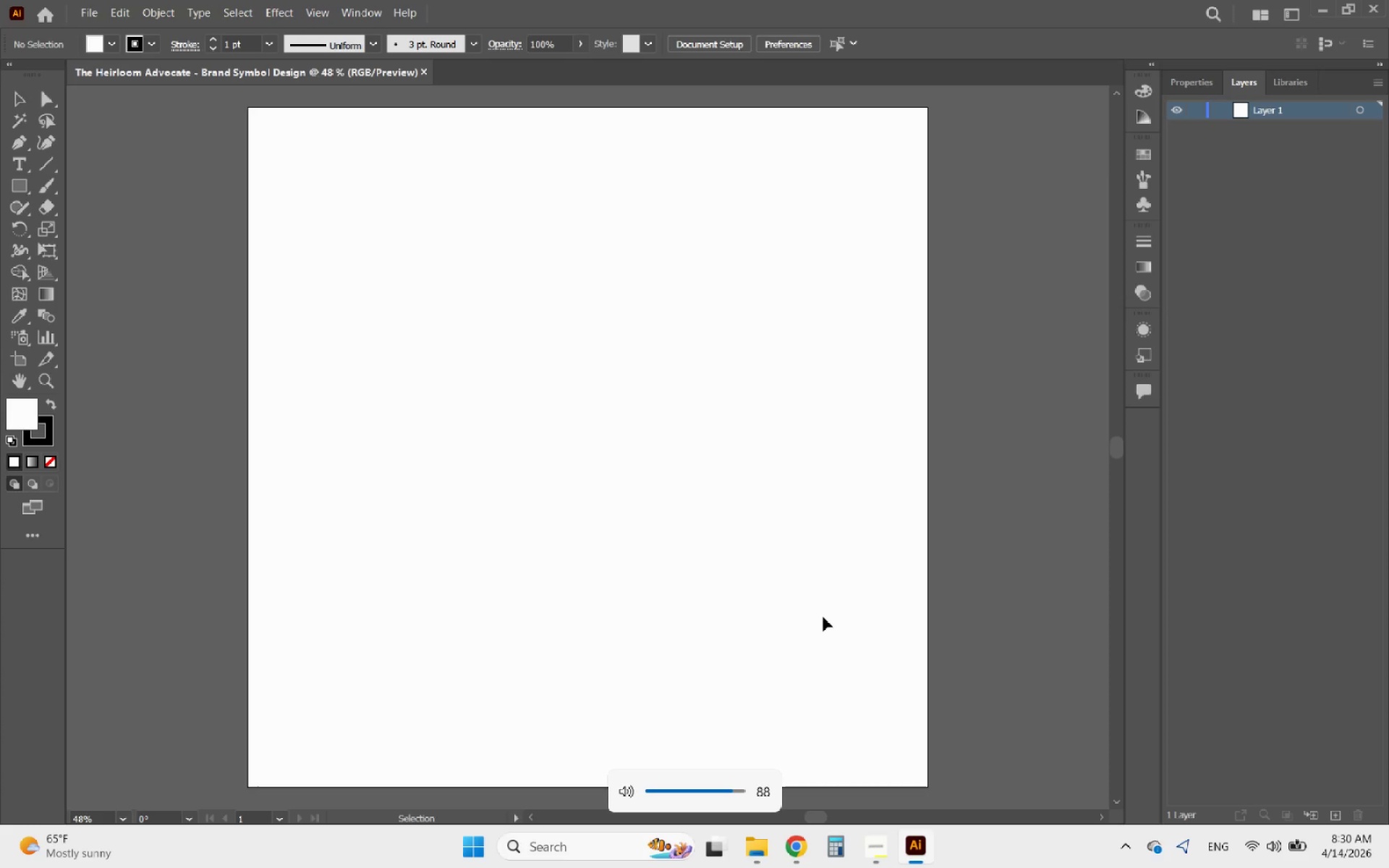 
key(VolumeDown)
 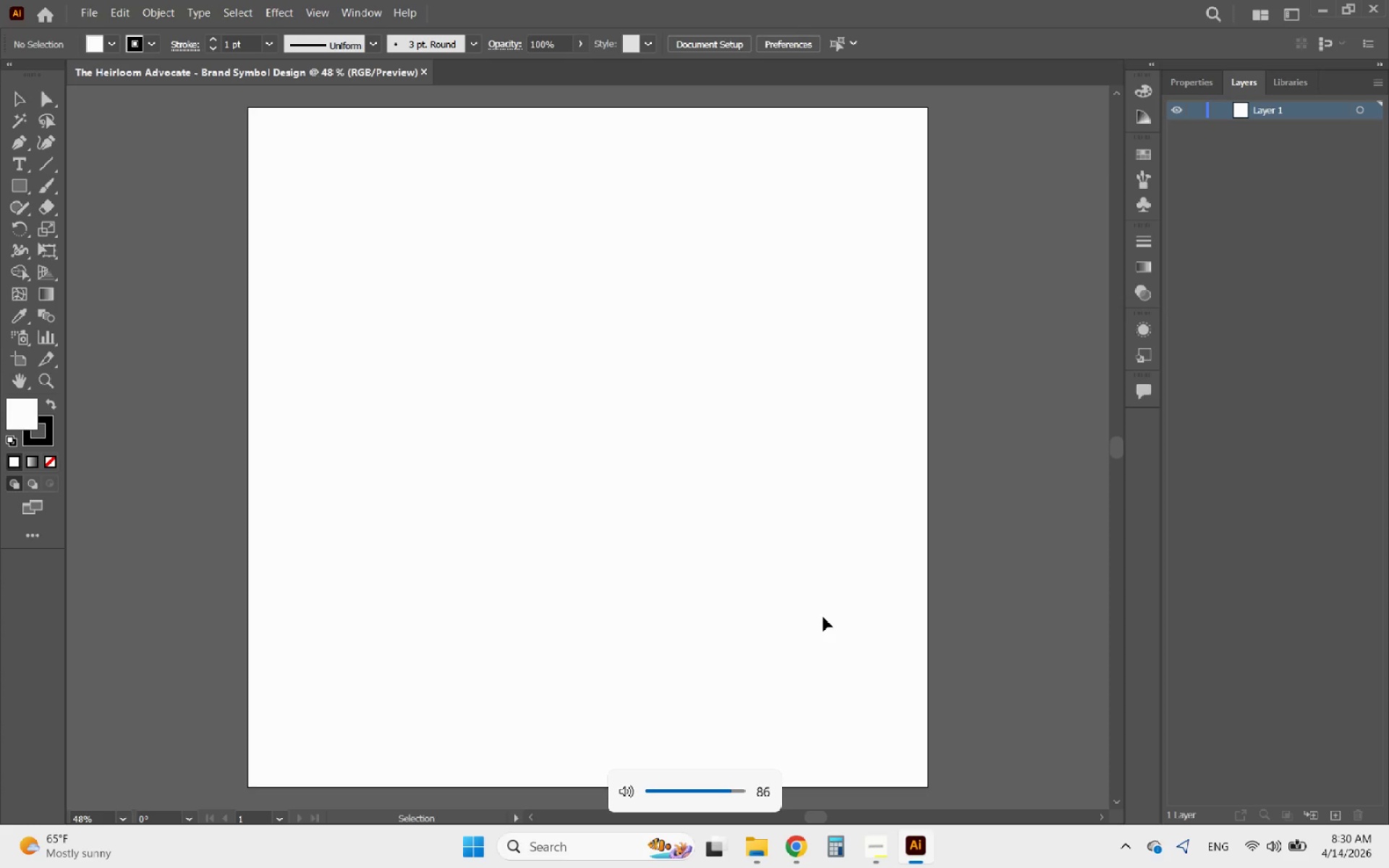 
key(VolumeDown)
 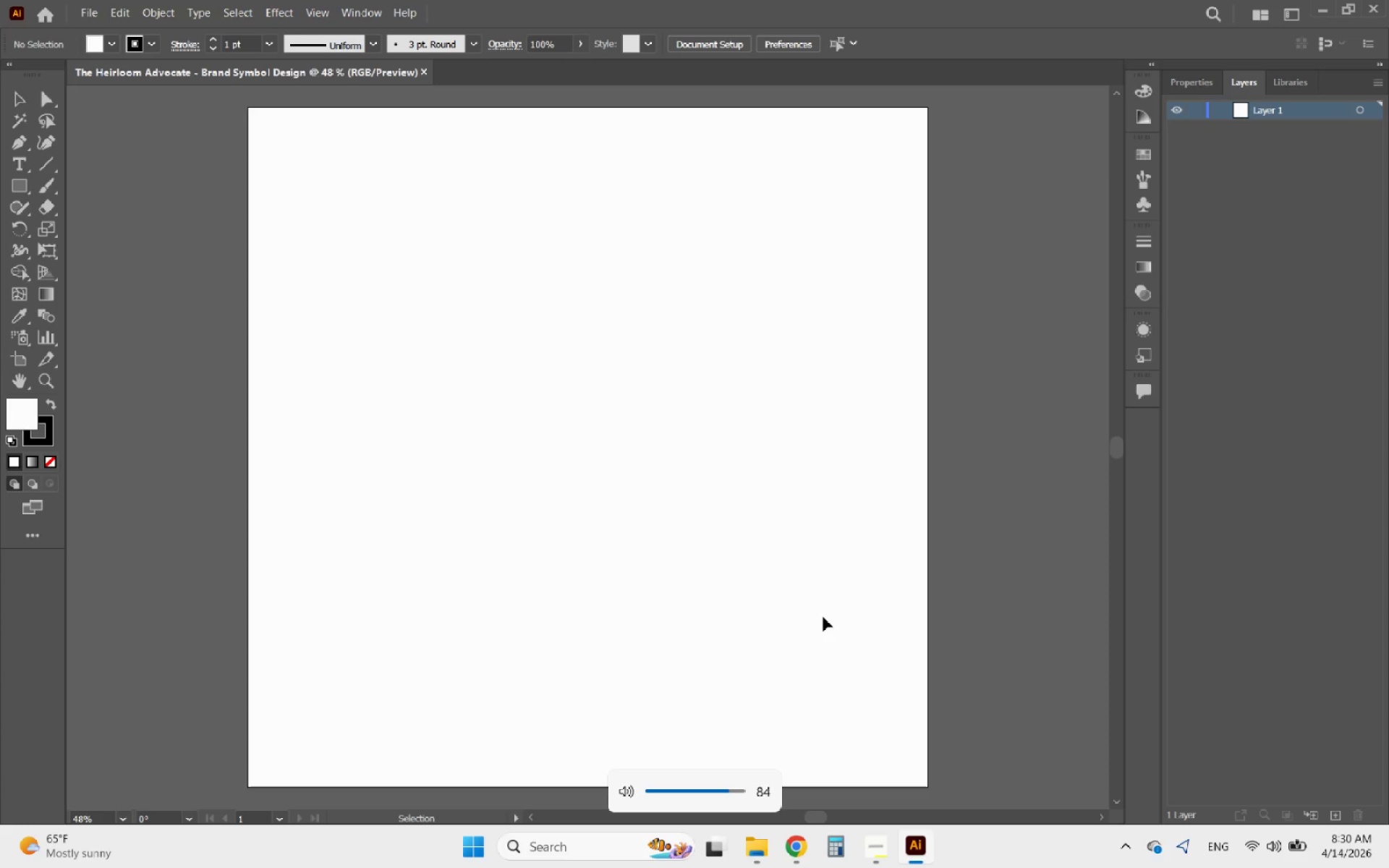 
key(VolumeDown)
 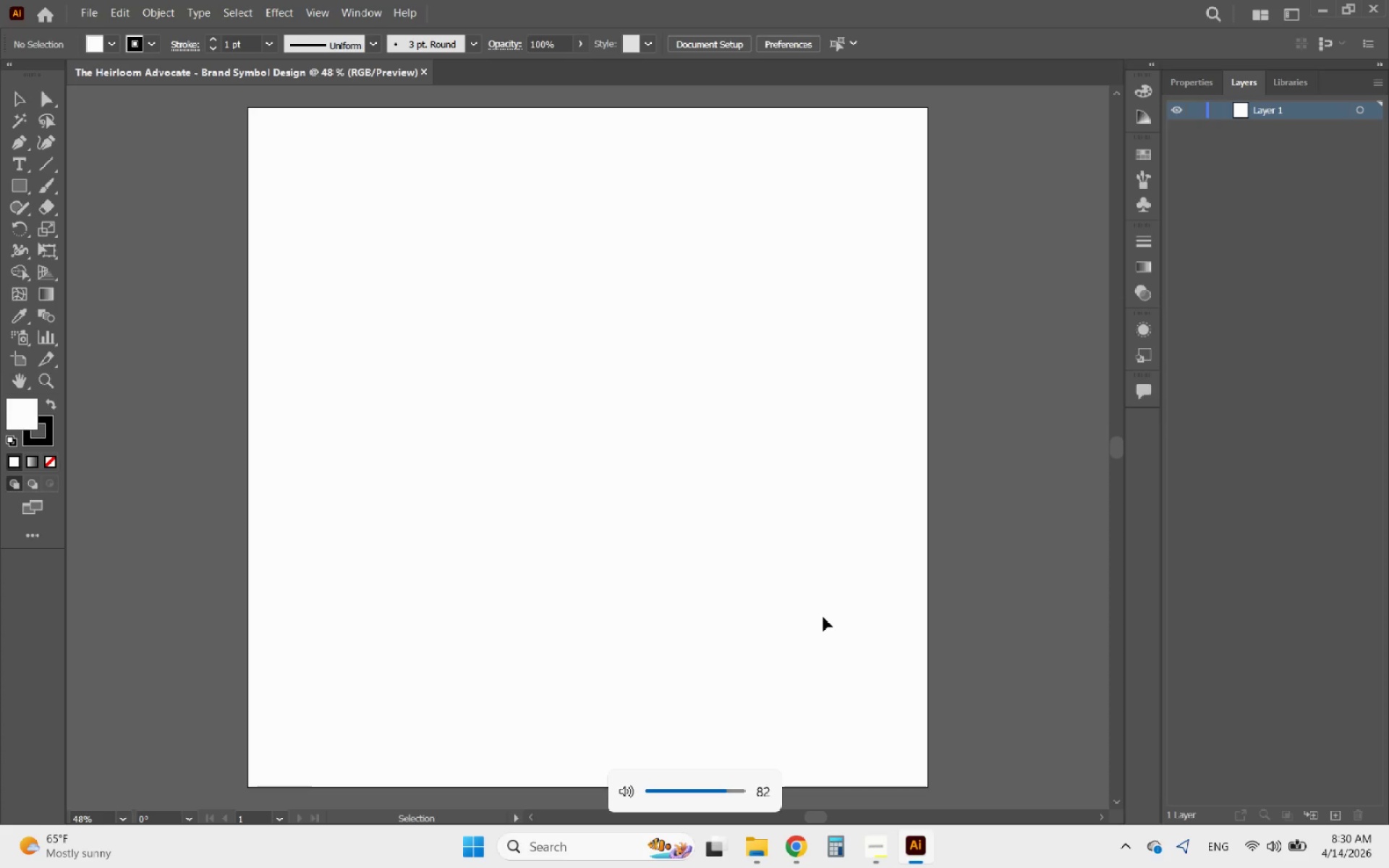 
key(VolumeDown)
 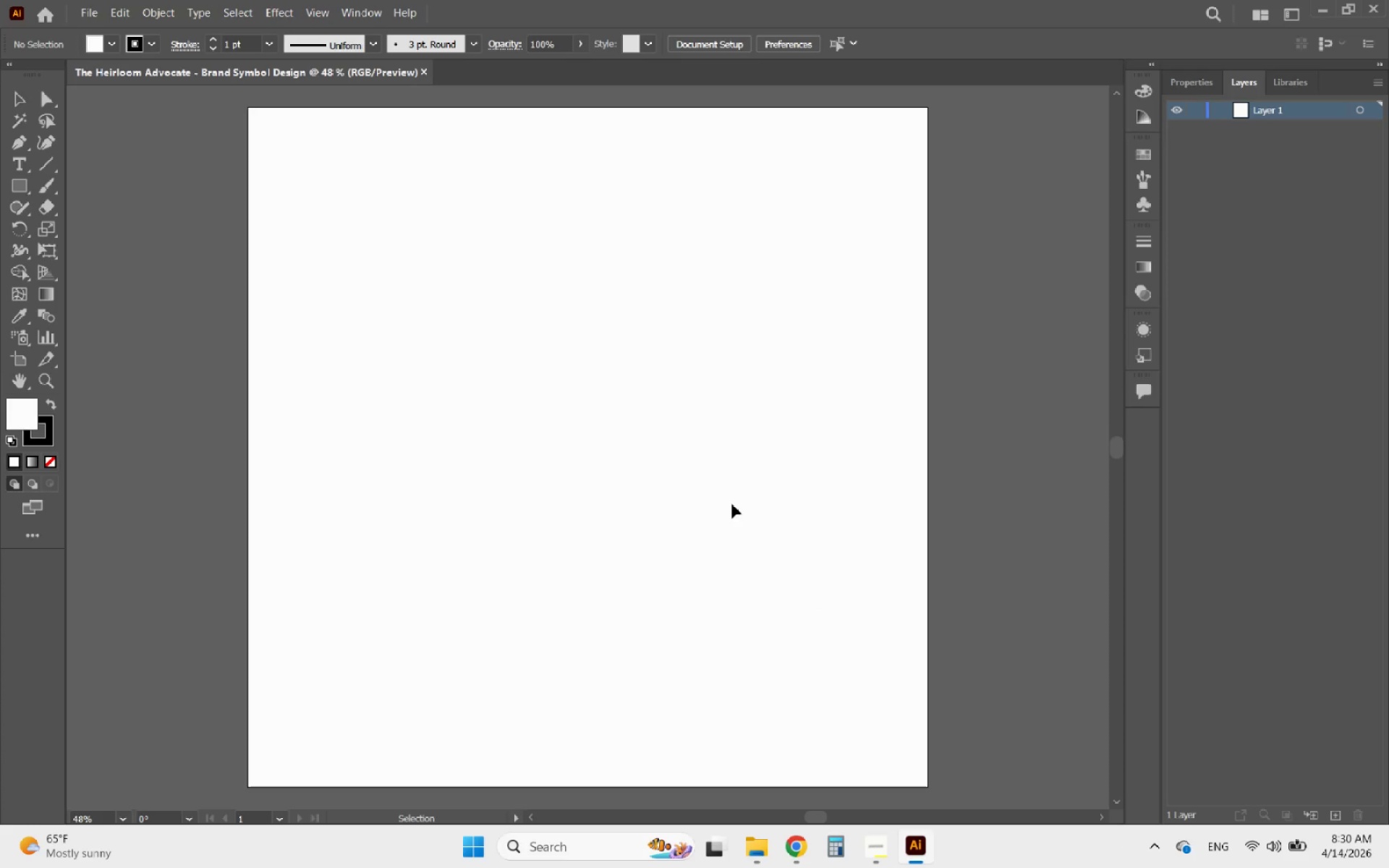 
hold_key(key=AltLeft, duration=0.75)
scroll: coordinate [446, 330], scroll_direction: down, amount: 2.0
 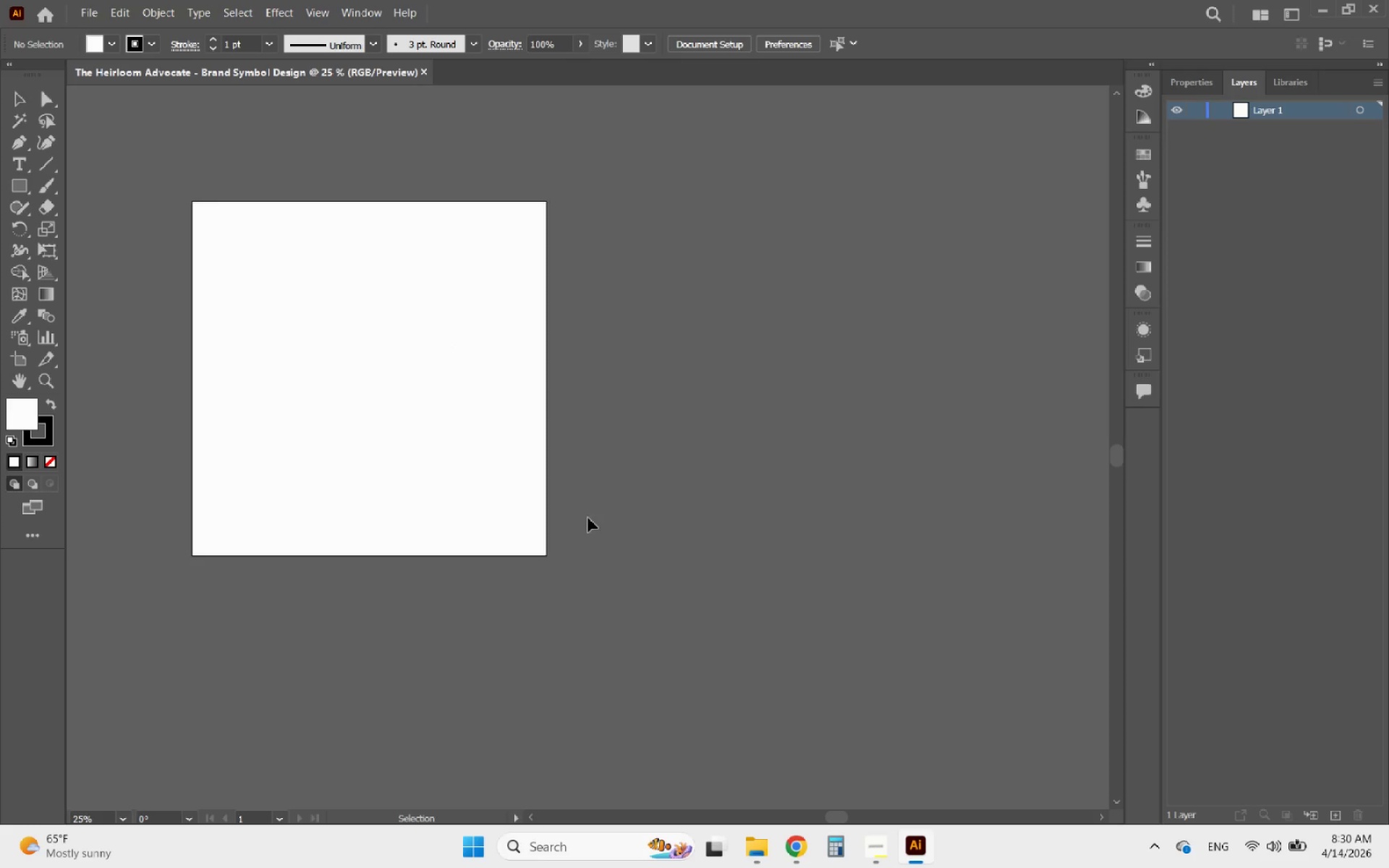 
mouse_move([793, 842])
 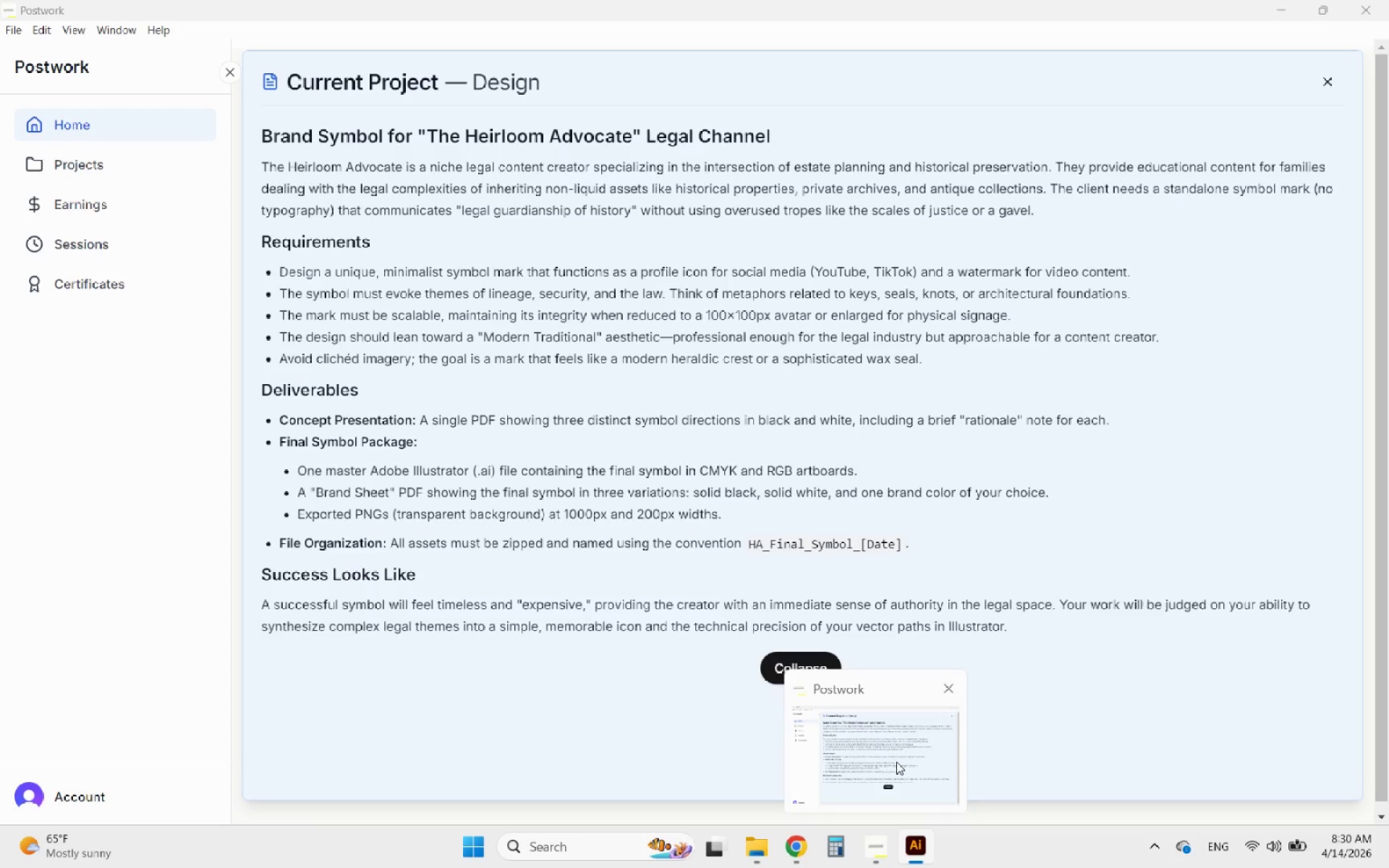 
wait(16.42)
 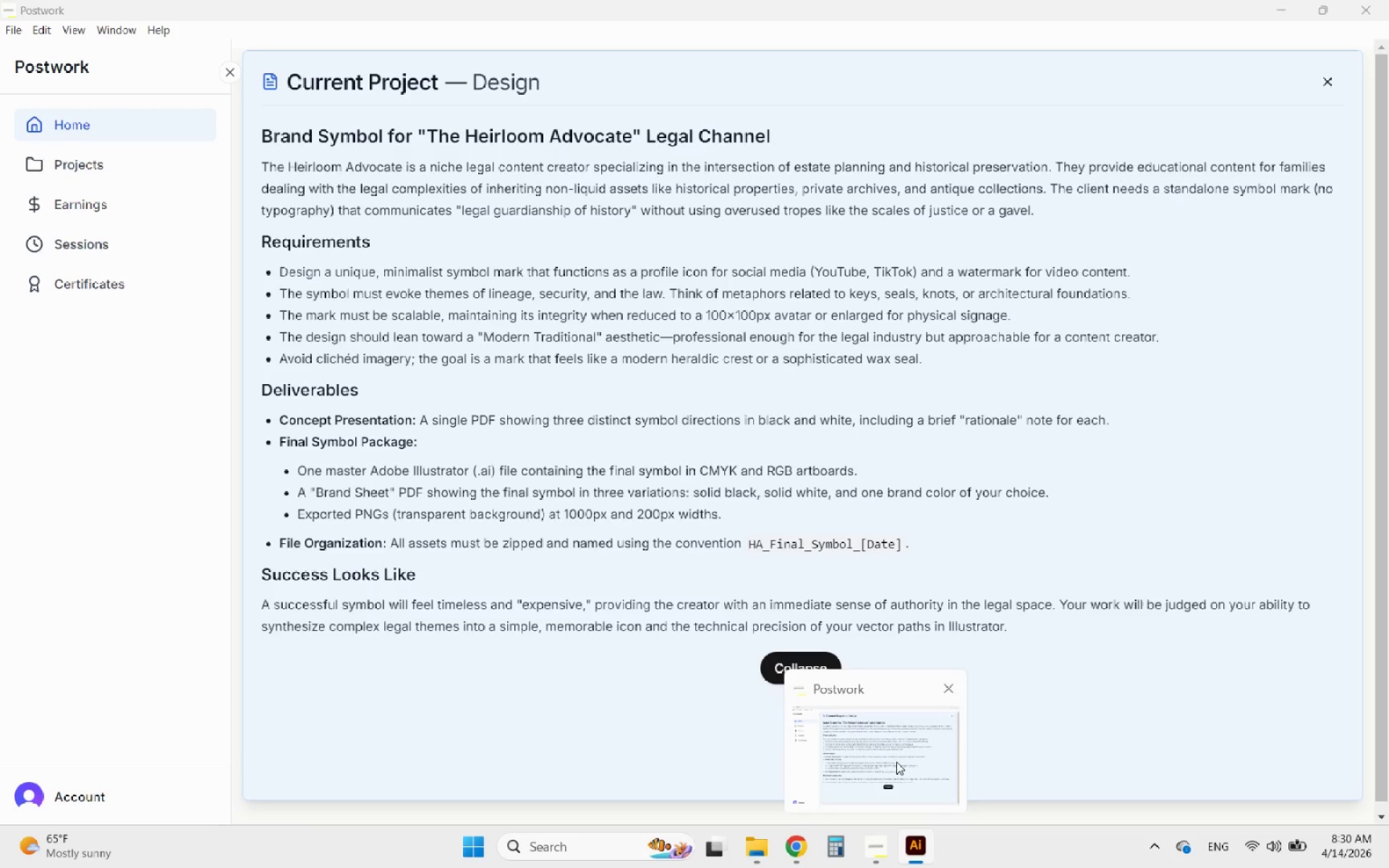 
hold_key(key=AltLeft, duration=0.83)
scroll: coordinate [581, 362], scroll_direction: up, amount: 1.0
 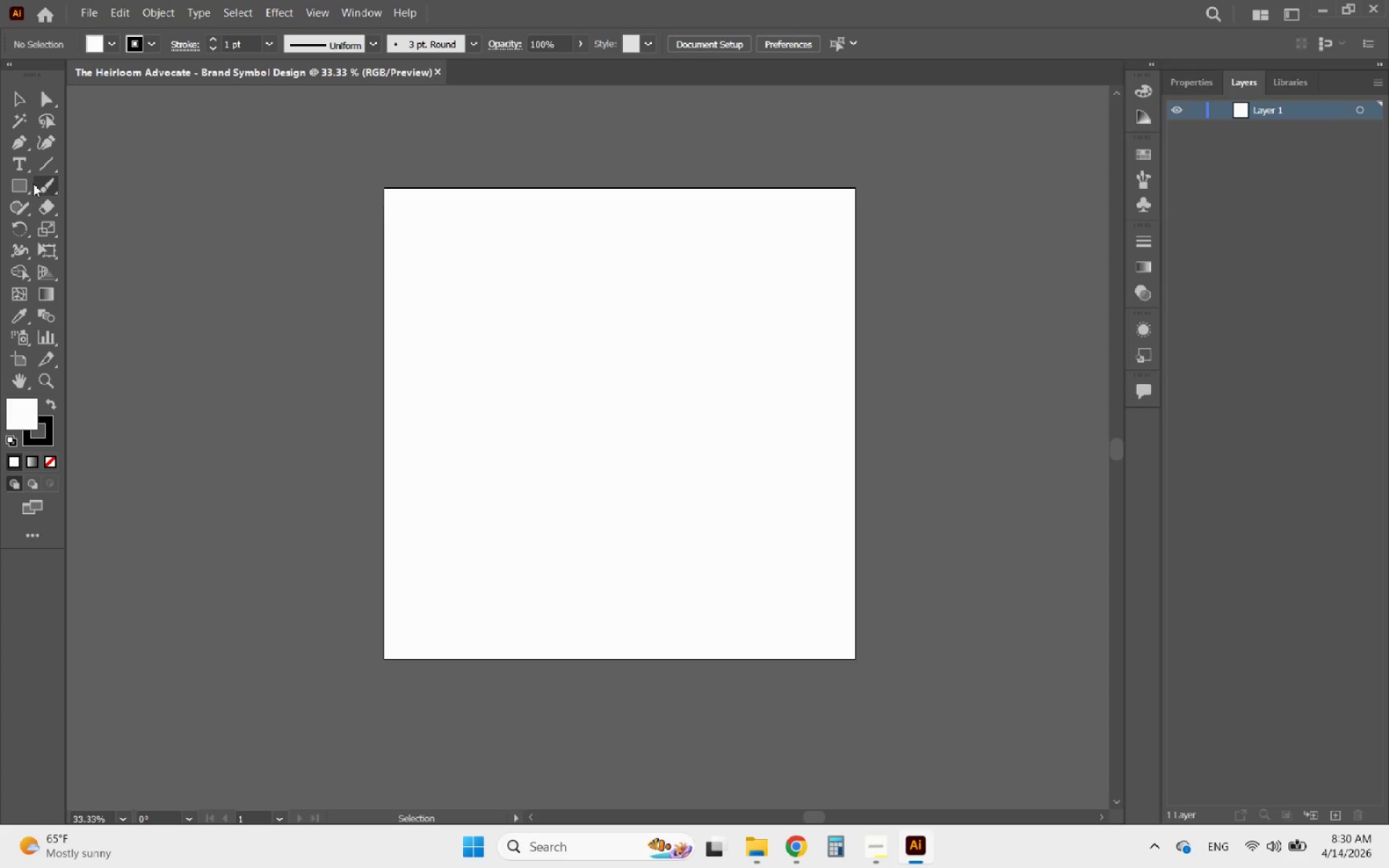 
left_click([22, 184])
 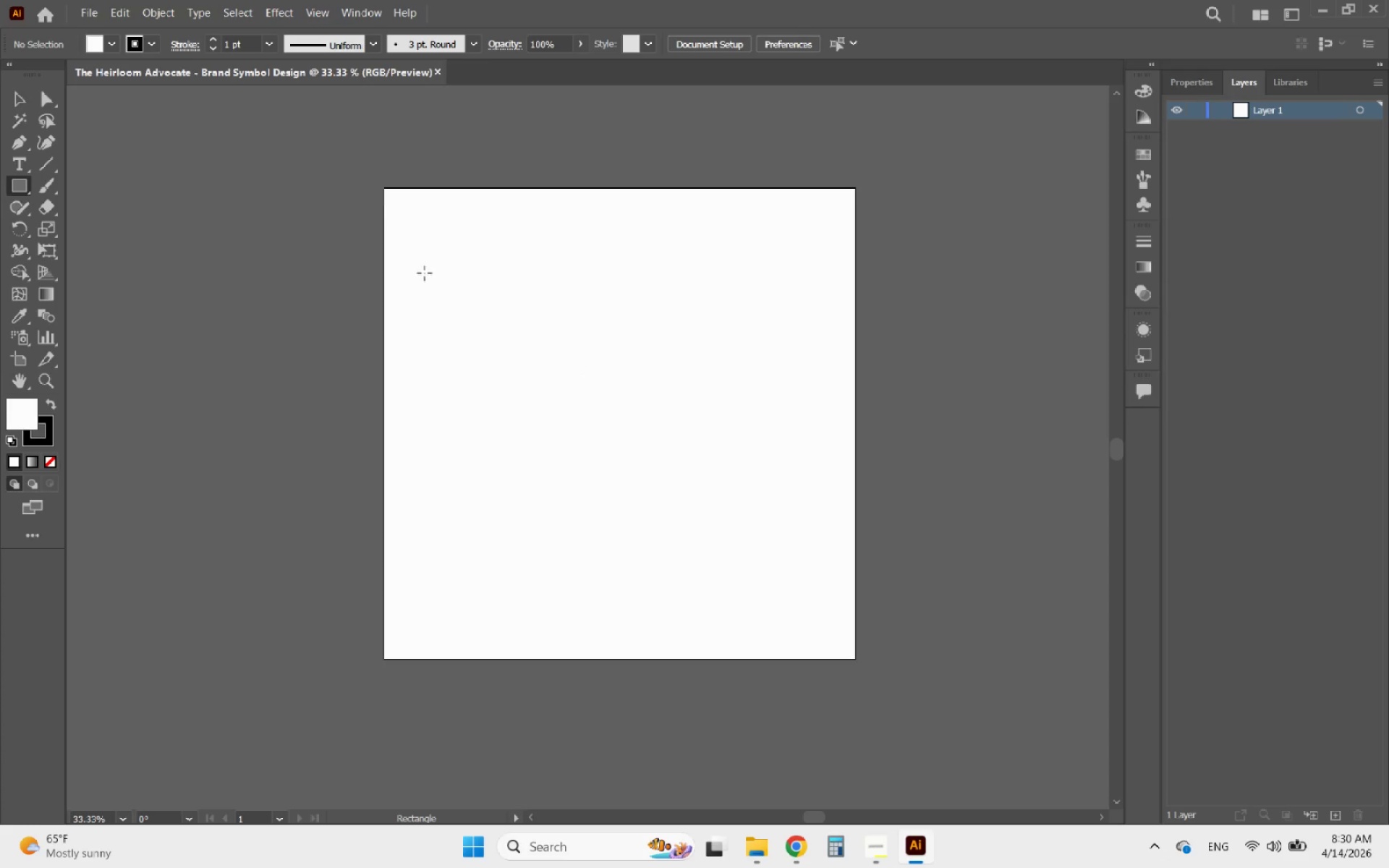 
left_click_drag(start_coordinate=[430, 259], to_coordinate=[477, 304])
 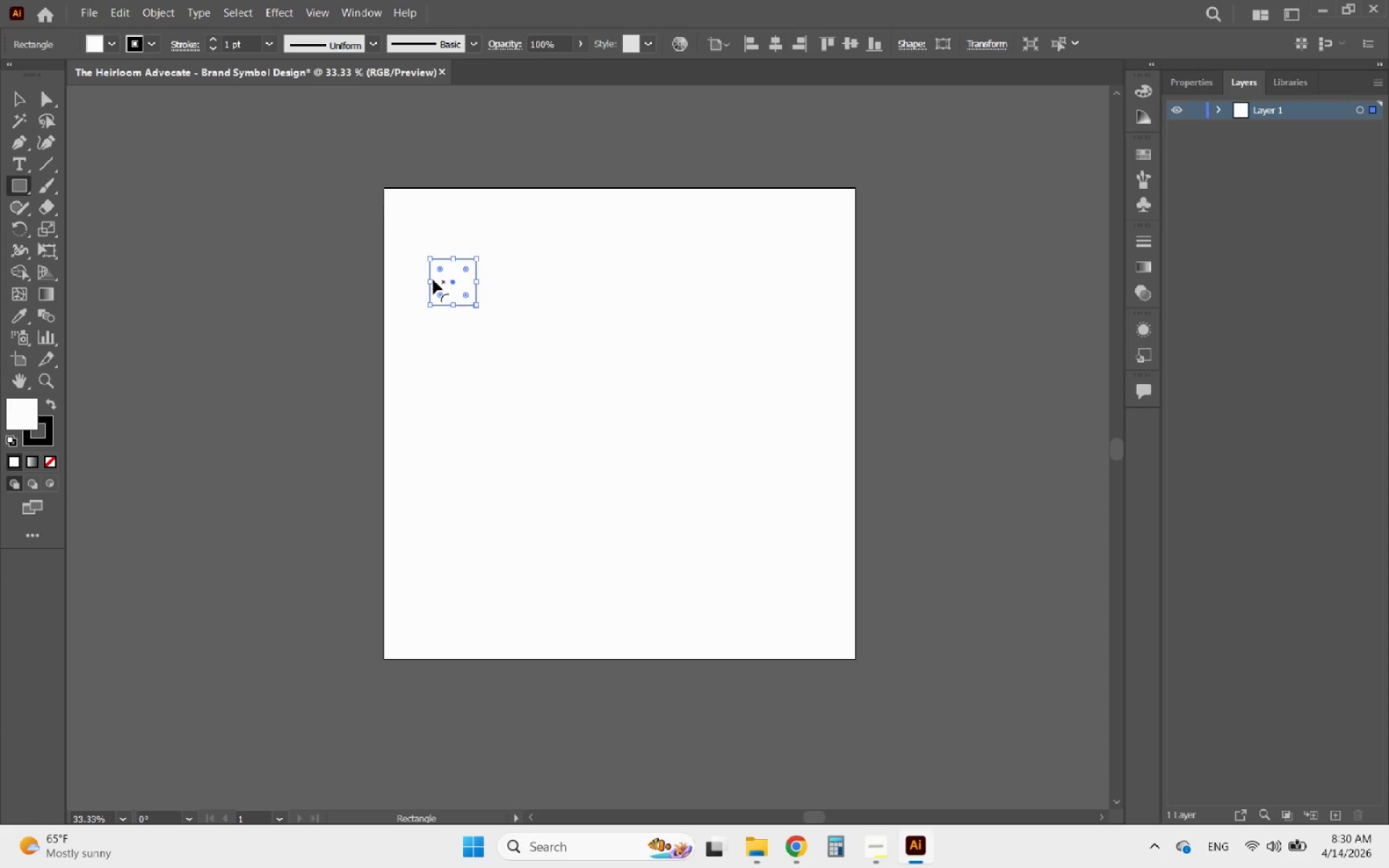 
hold_key(key=ShiftLeft, duration=4.8)
 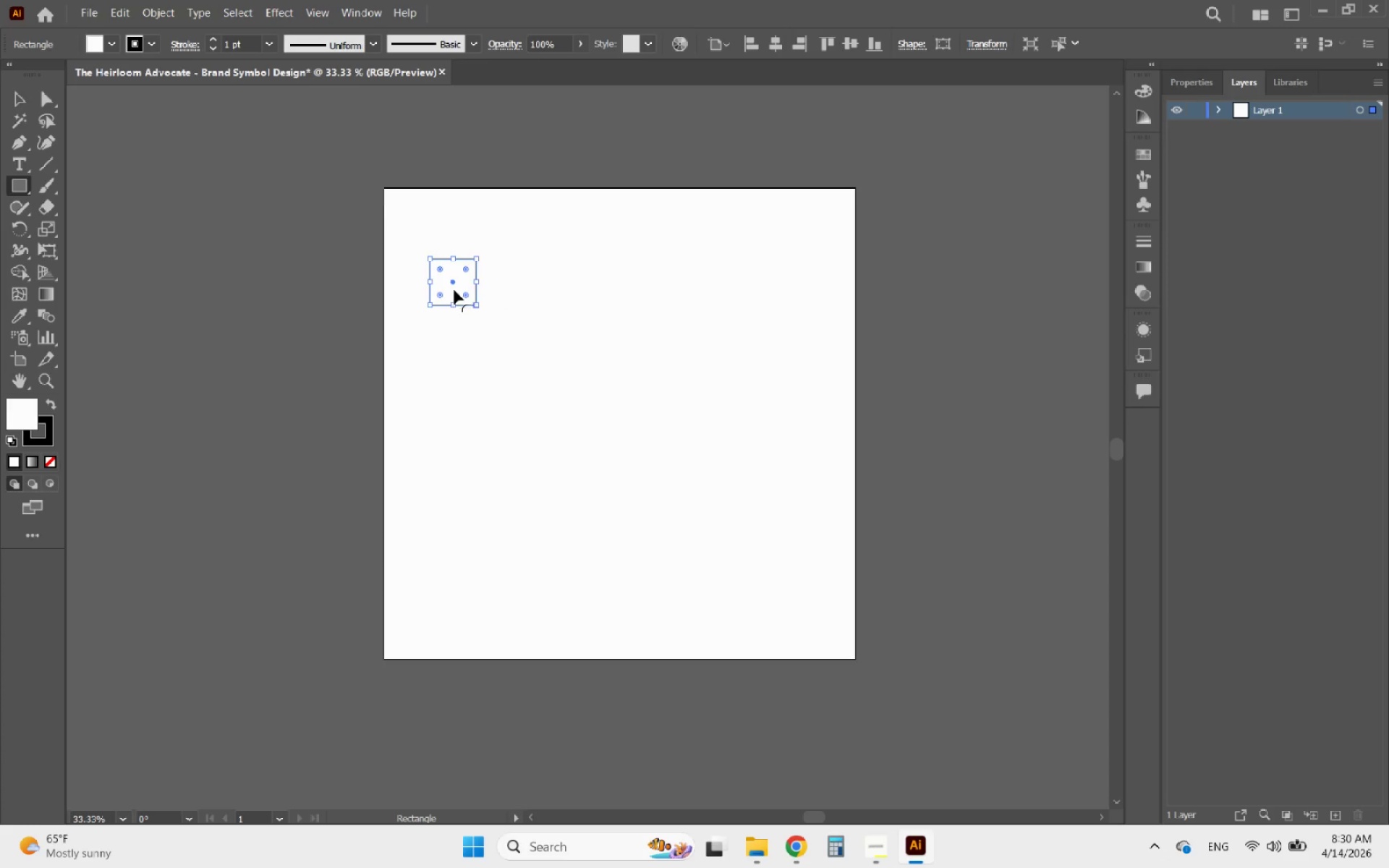 
hold_key(key=AltLeft, duration=1.16)
scroll: coordinate [650, 367], scroll_direction: up, amount: 6.0
 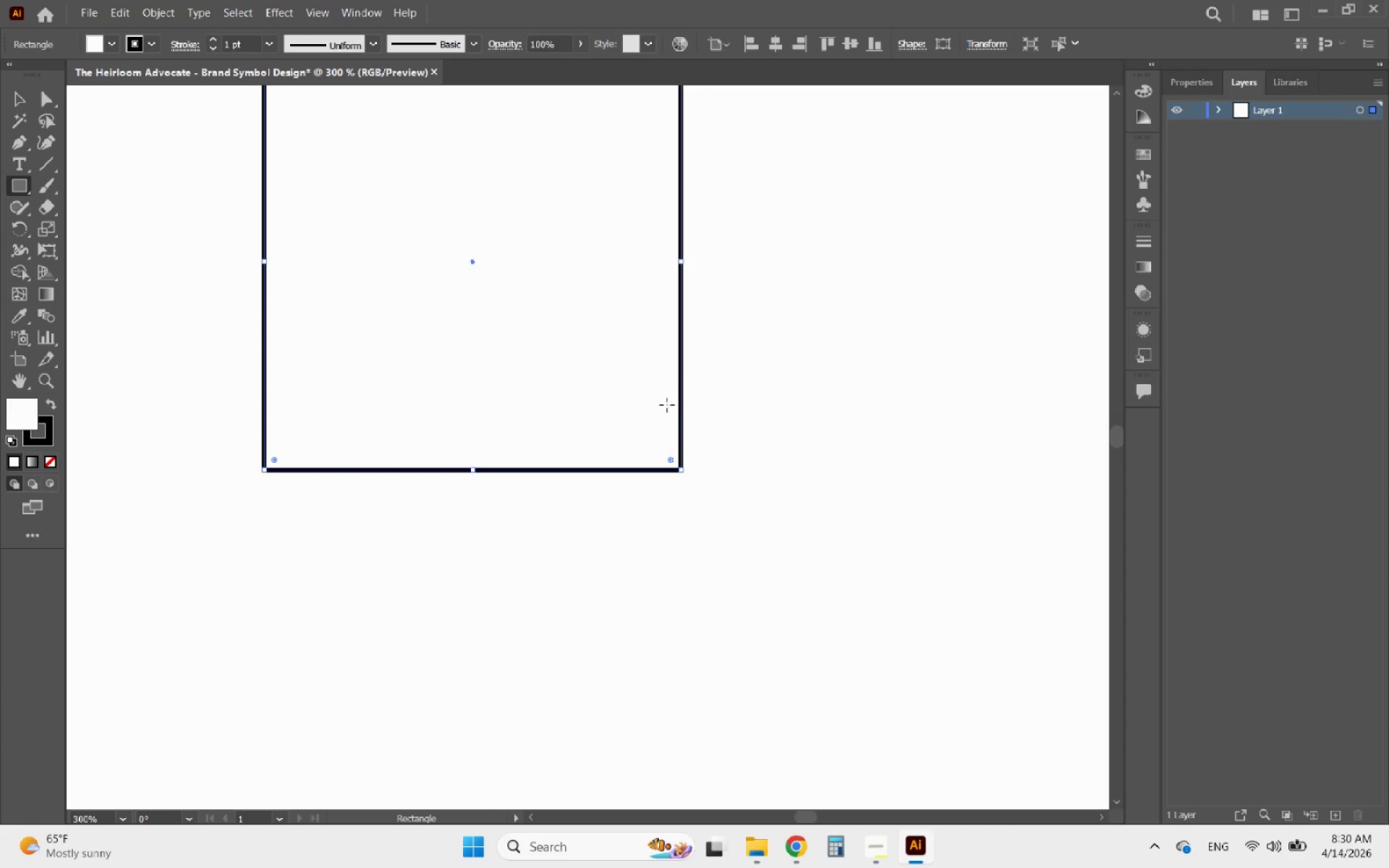 
hold_key(key=ShiftLeft, duration=11.42)
left_click_drag(start_coordinate=[678, 468], to_coordinate=[703, 479])
 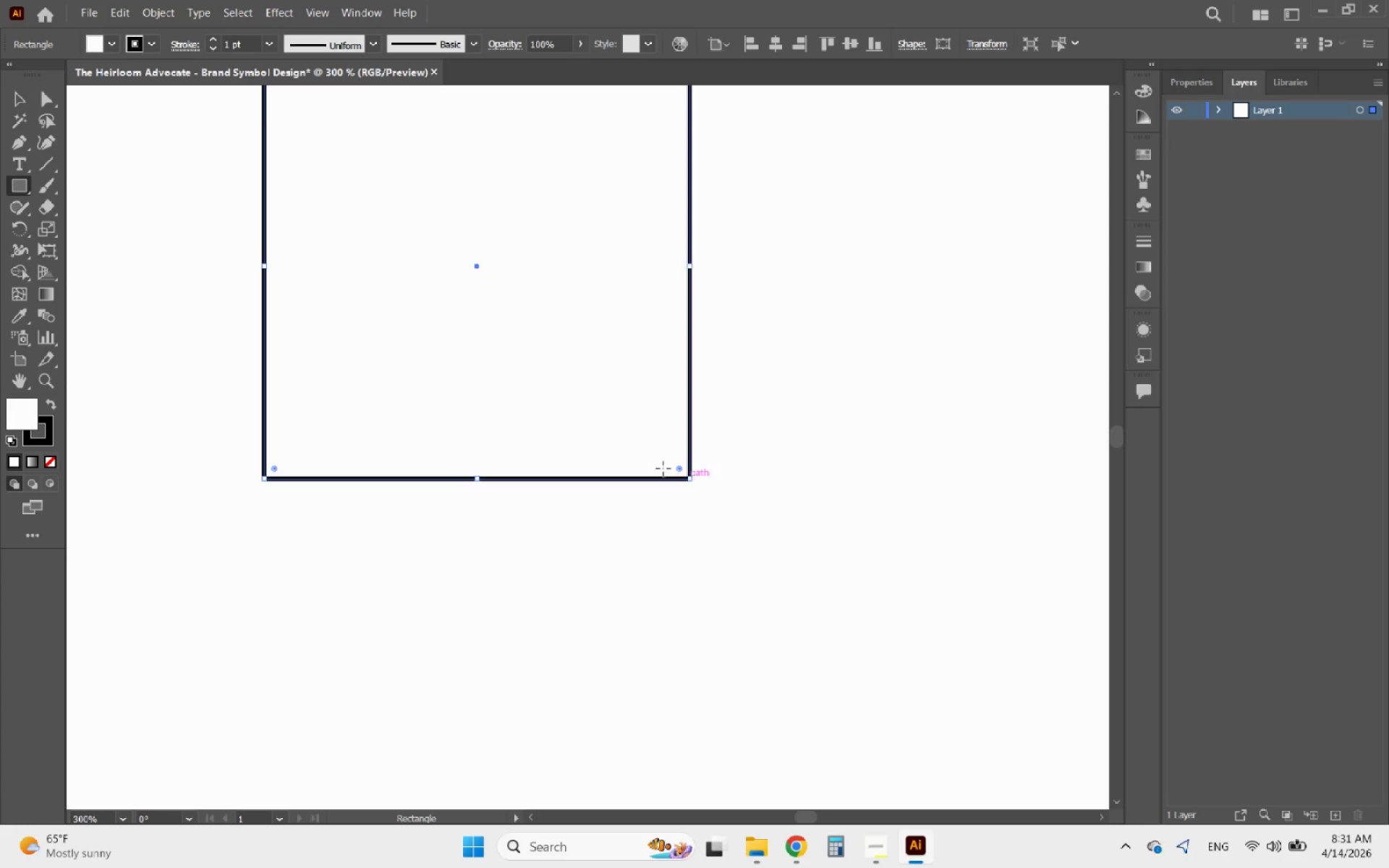 
hold_key(key=AltLeft, duration=0.38)
scroll: coordinate [506, 395], scroll_direction: down, amount: 4.0
 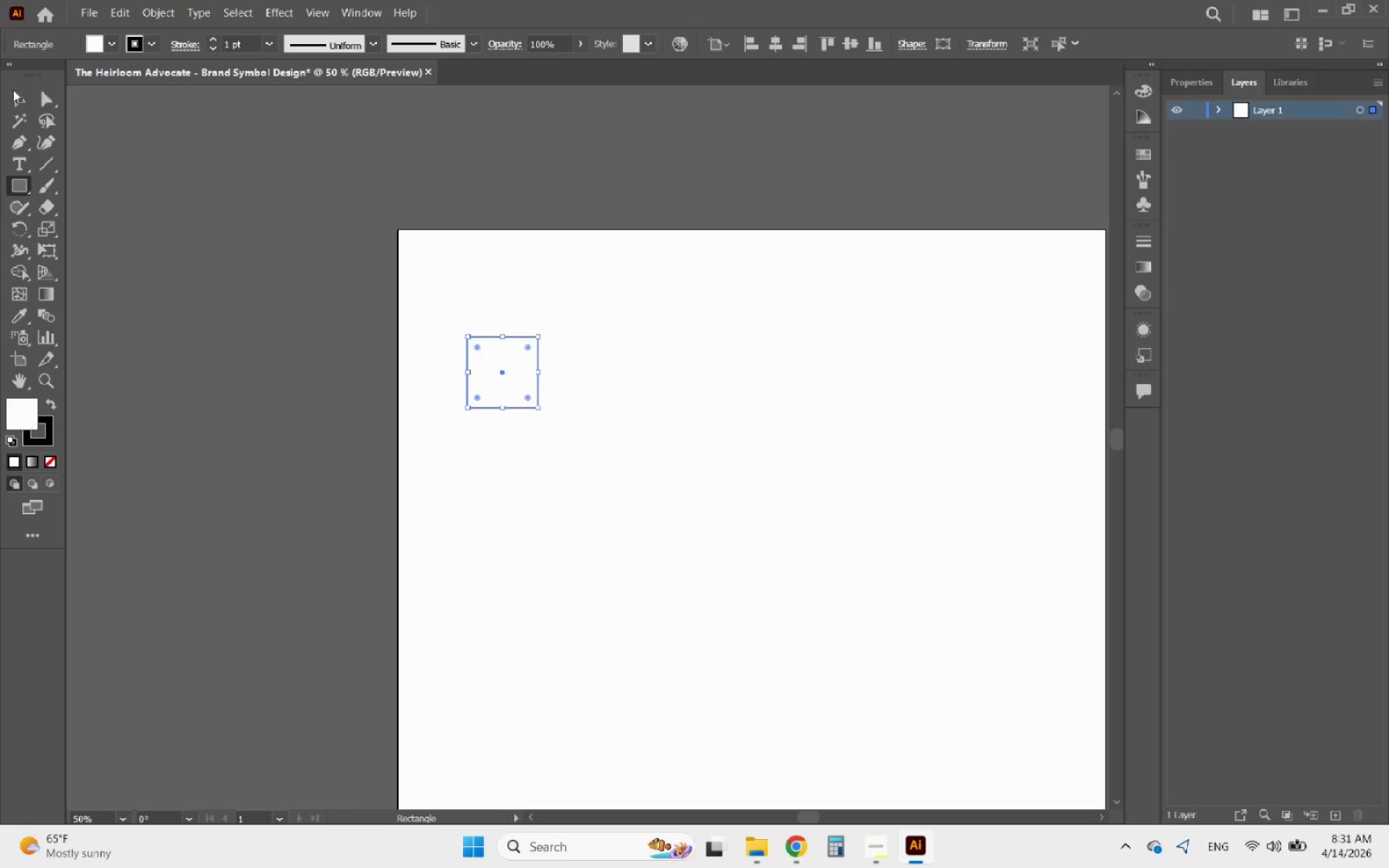 
left_click([13, 95])
 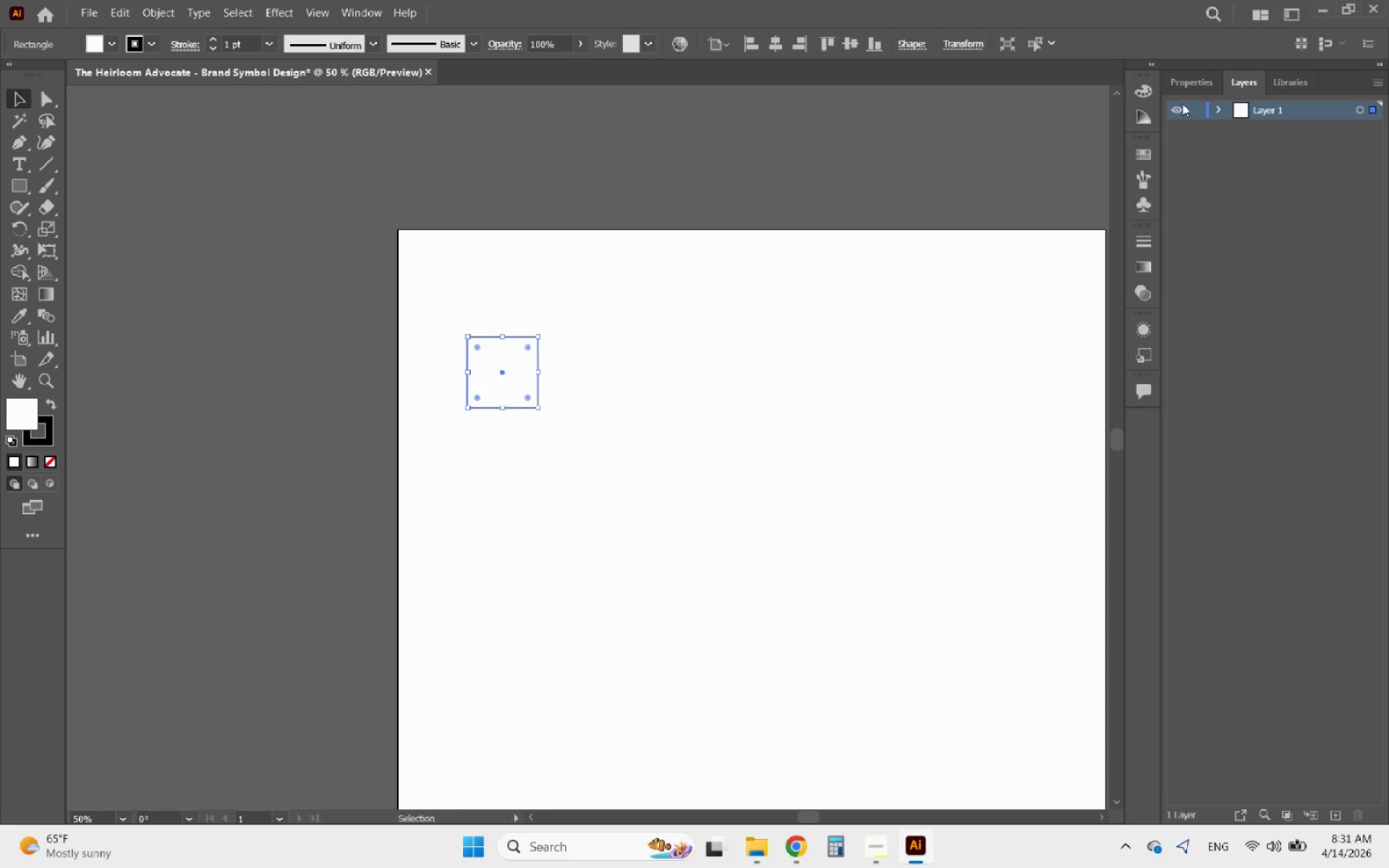 
left_click([1193, 77])
 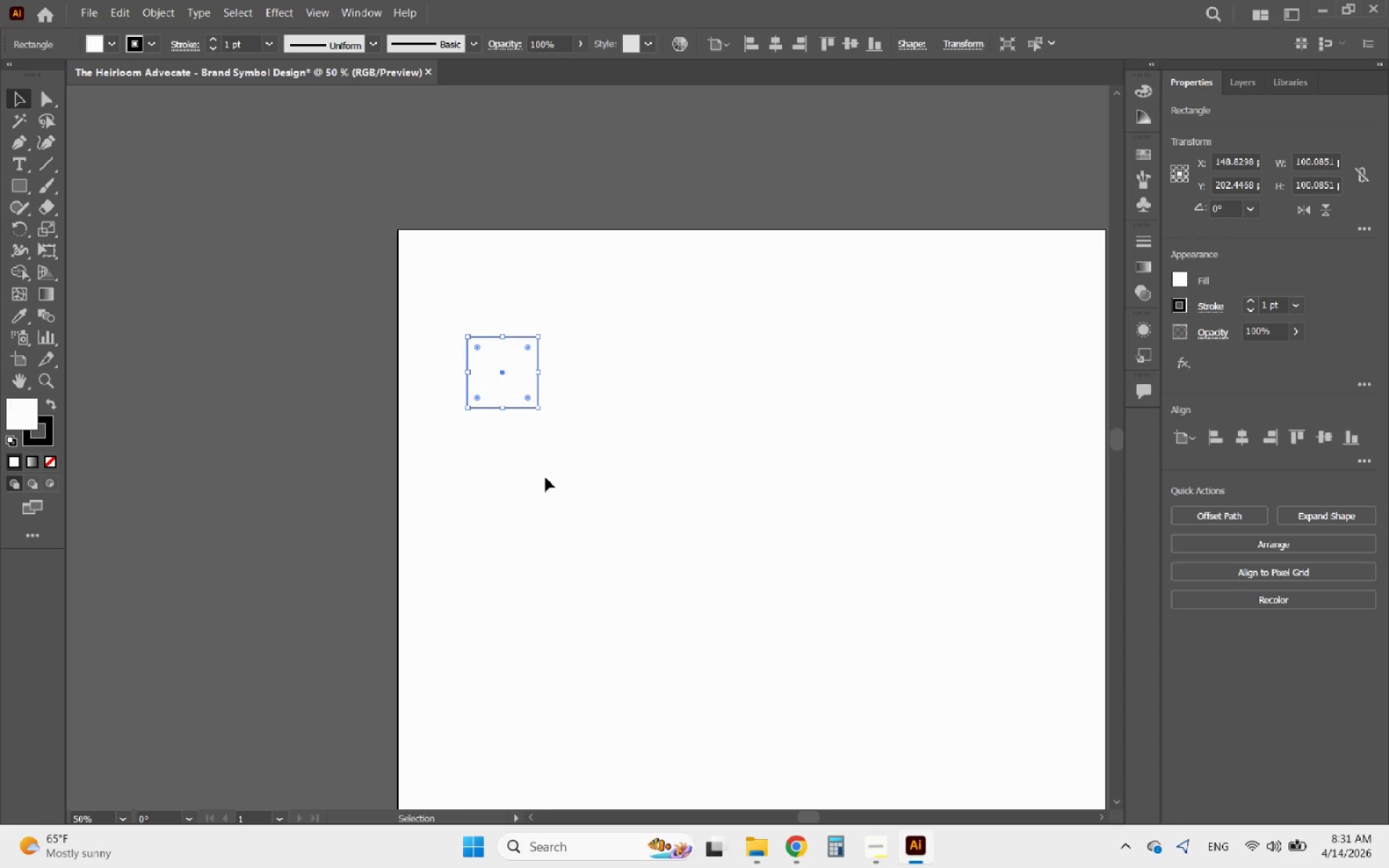 
left_click([545, 477])
 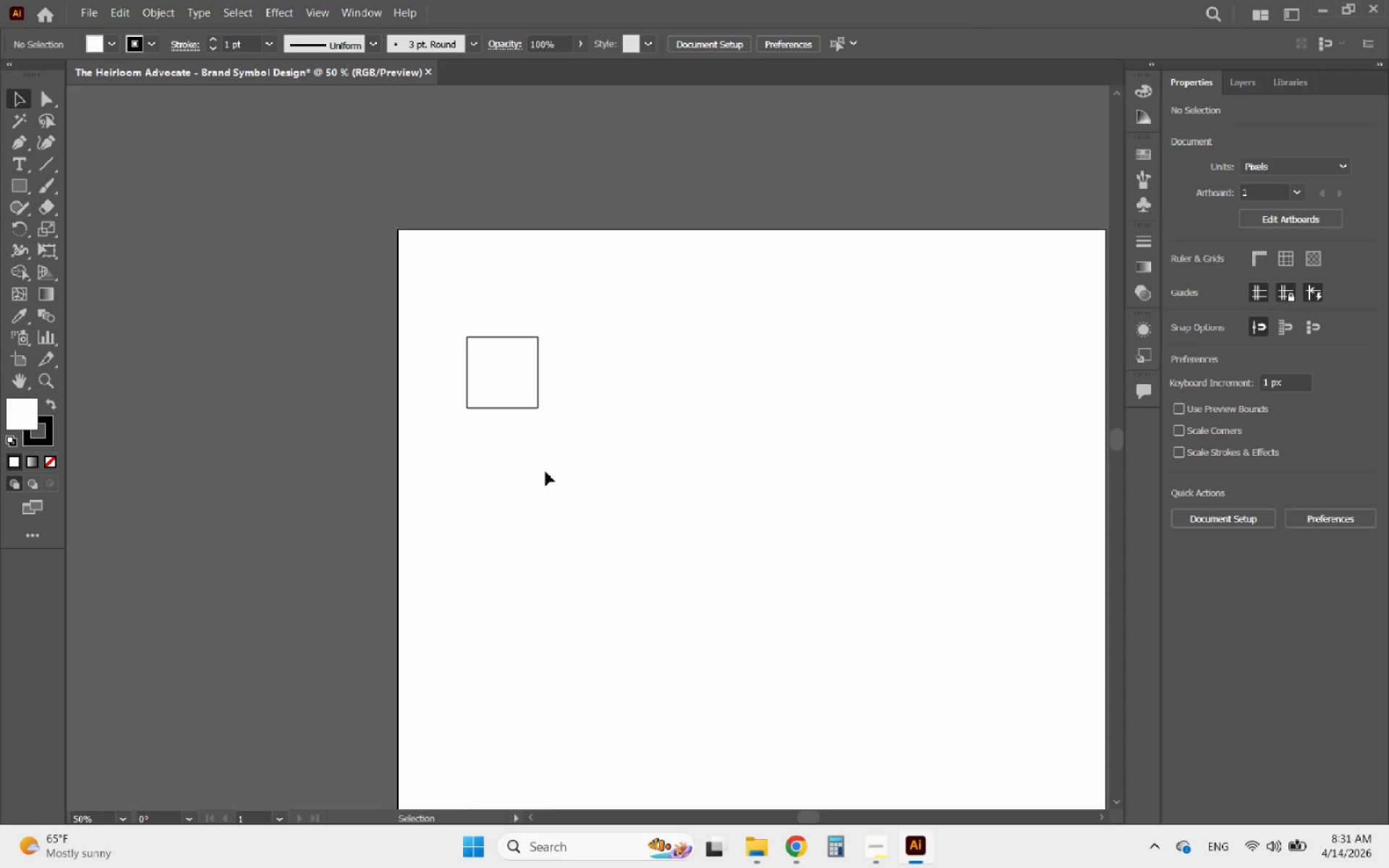 
hold_key(key=AltLeft, duration=0.56)
scroll: coordinate [493, 359], scroll_direction: down, amount: 4.0
 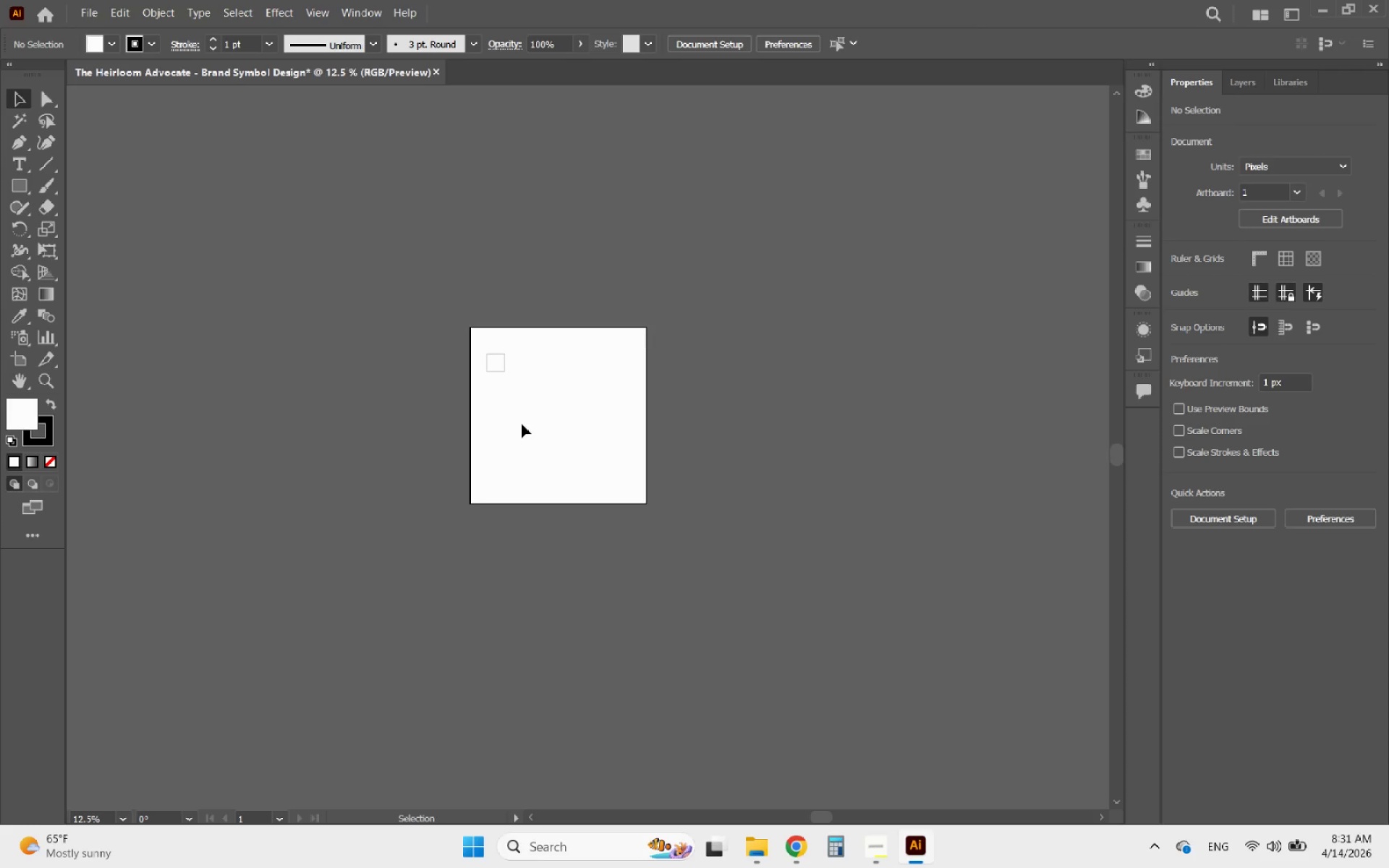 
hold_key(key=AltLeft, duration=0.75)
 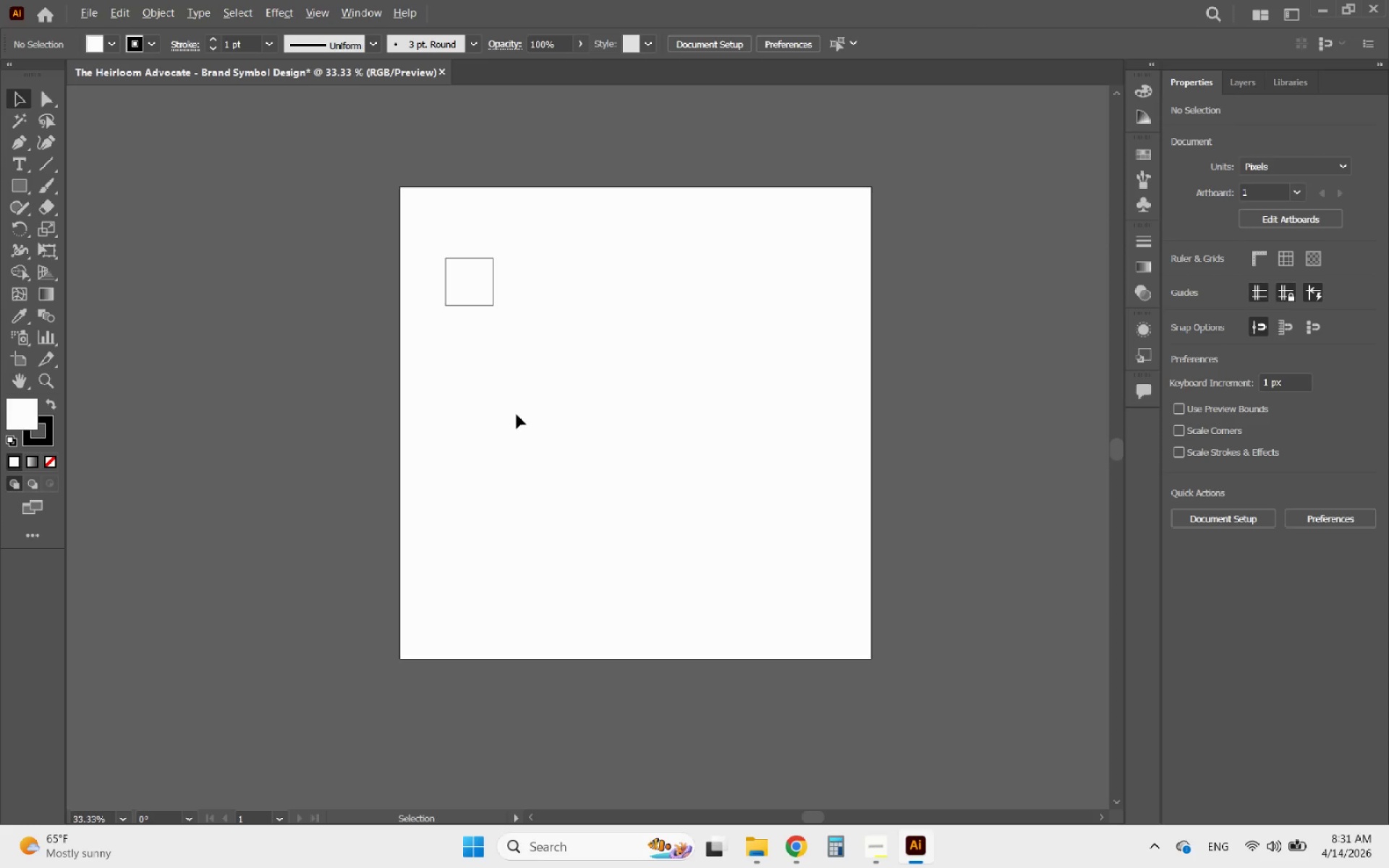 
hold_key(key=AltLeft, duration=0.41)
 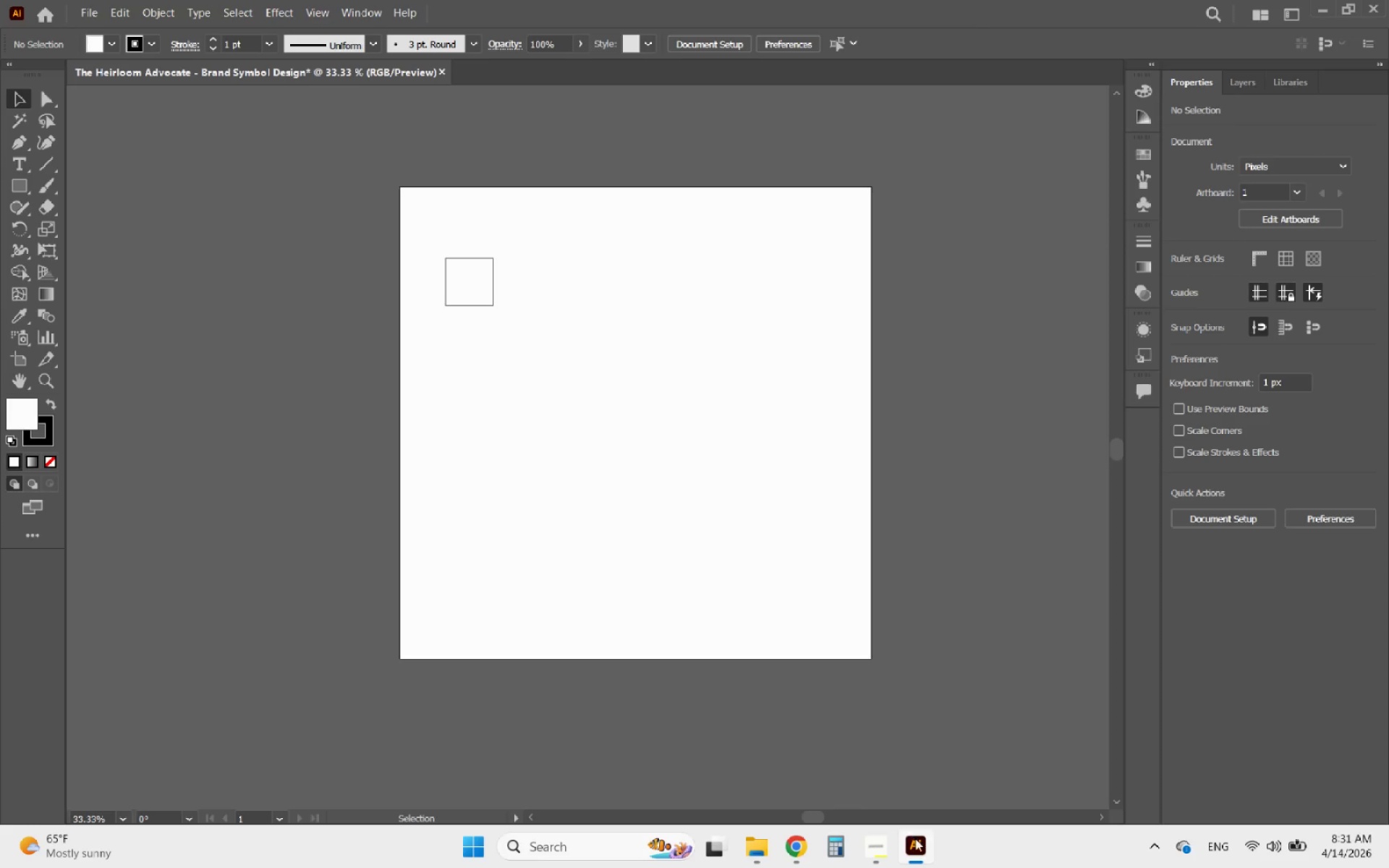 
scroll: coordinate [517, 414], scroll_direction: up, amount: 3.0
 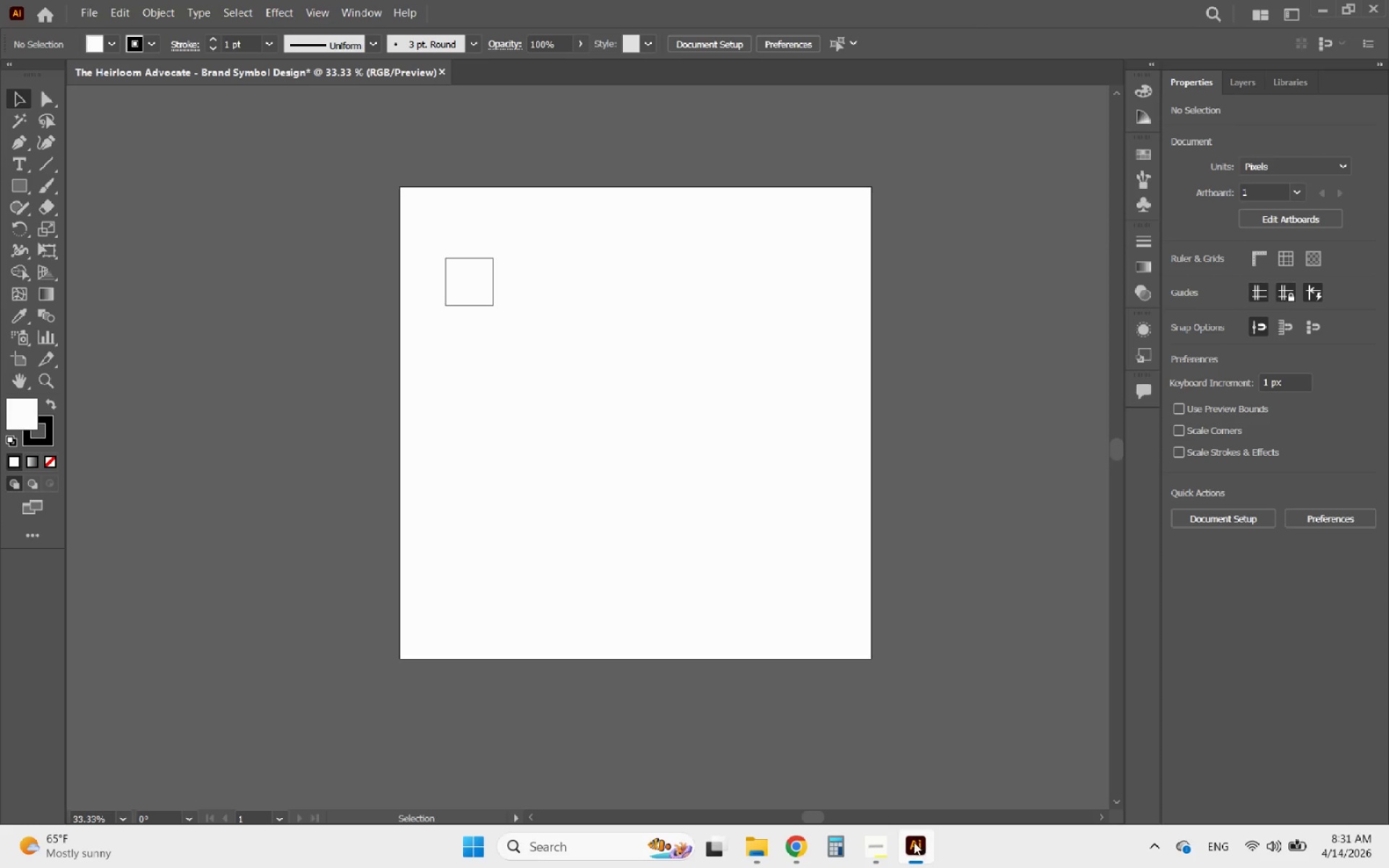 
left_click([881, 842])